 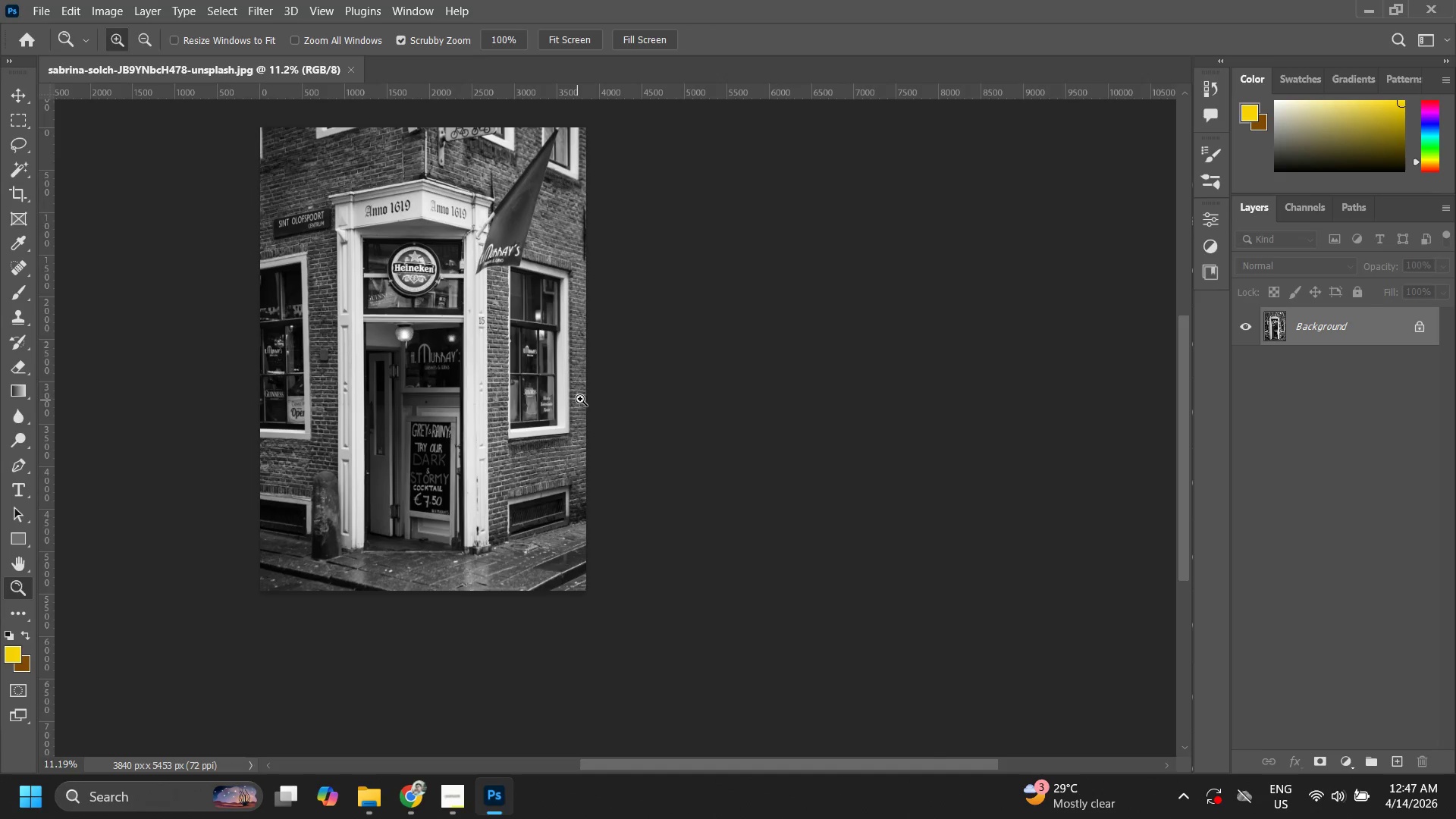 
key(C)
 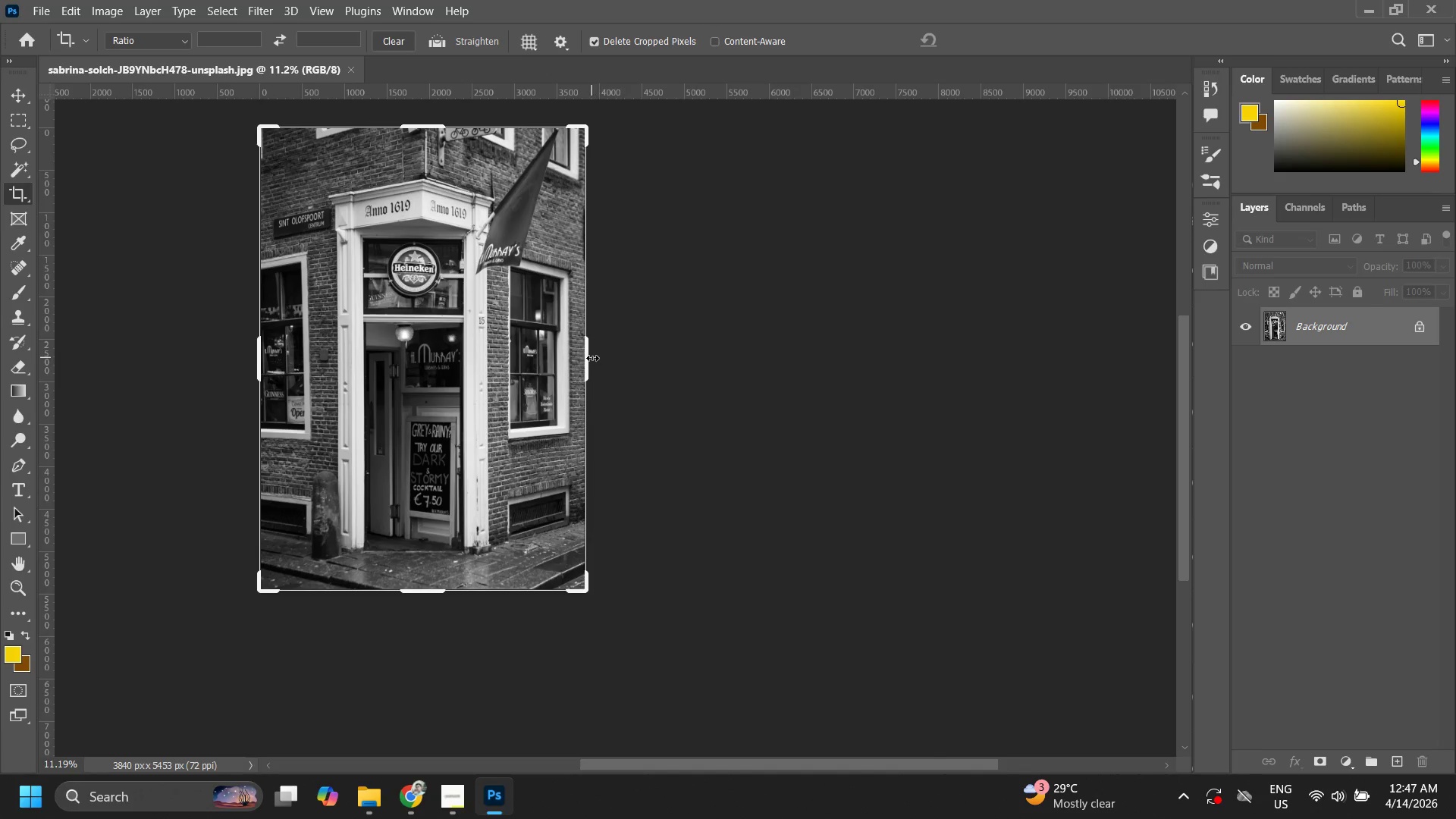 
left_click_drag(start_coordinate=[592, 357], to_coordinate=[767, 351])
 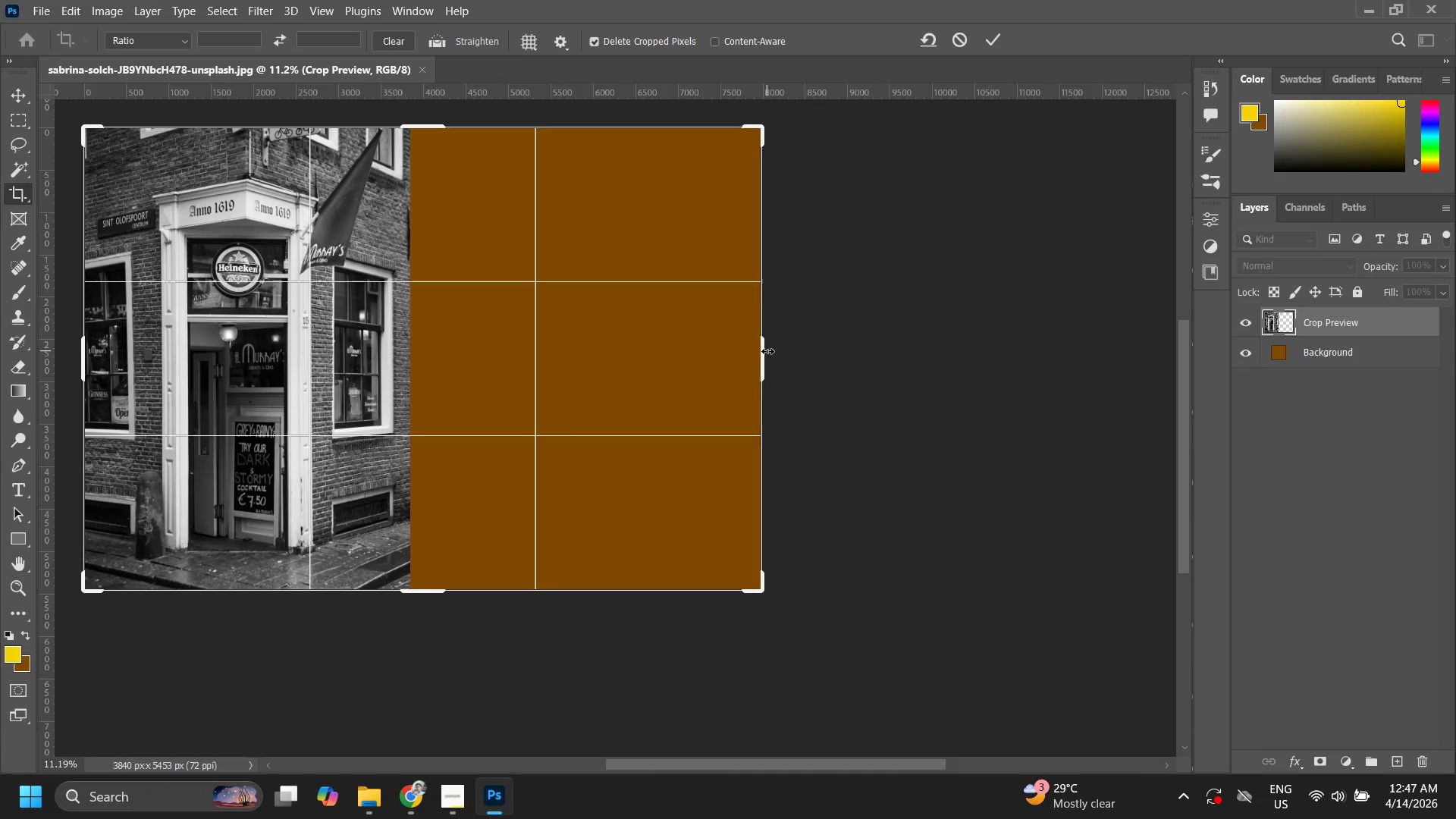 
key(Alt+AltLeft)
 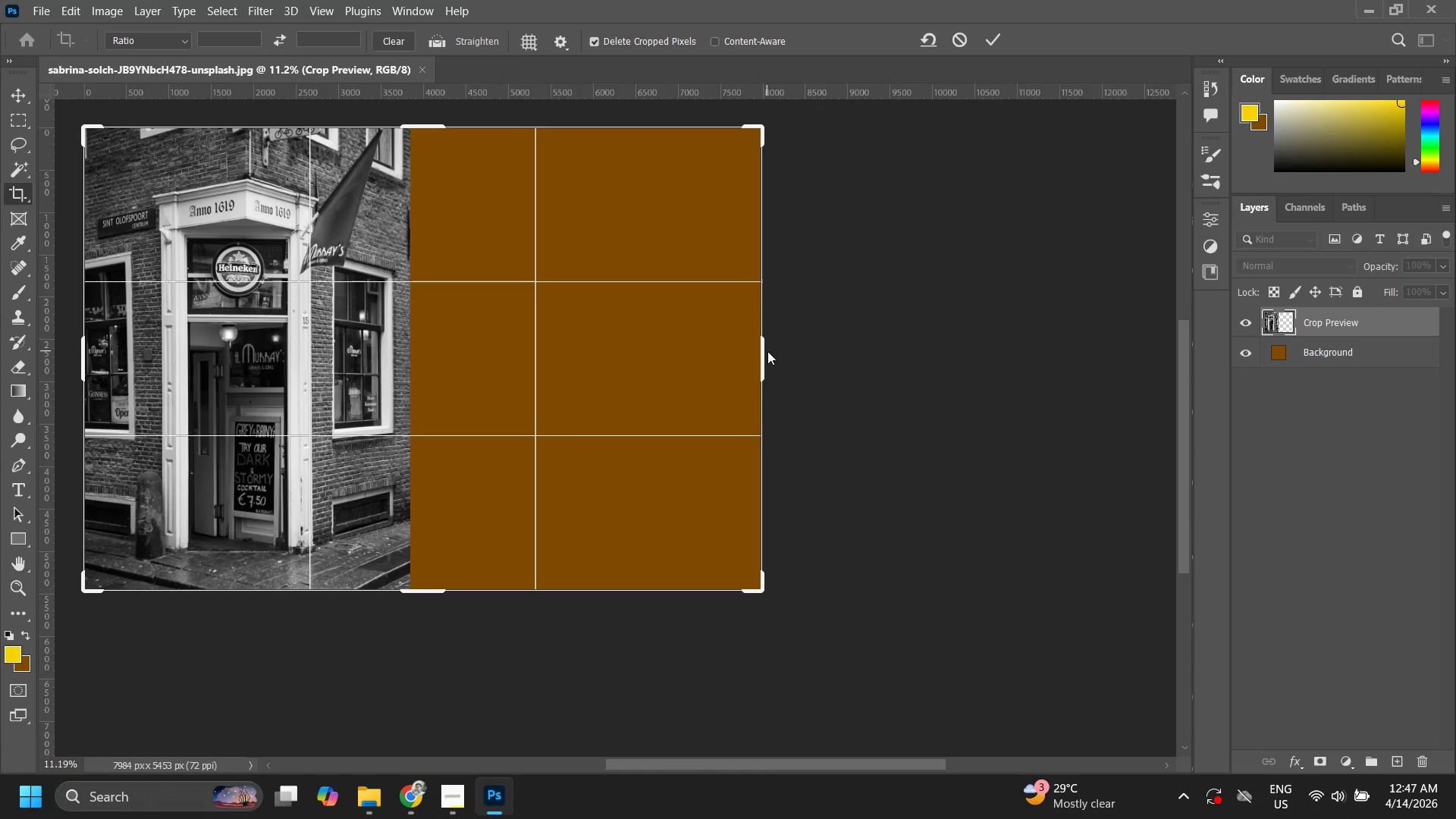 
key(Alt+Tab)
 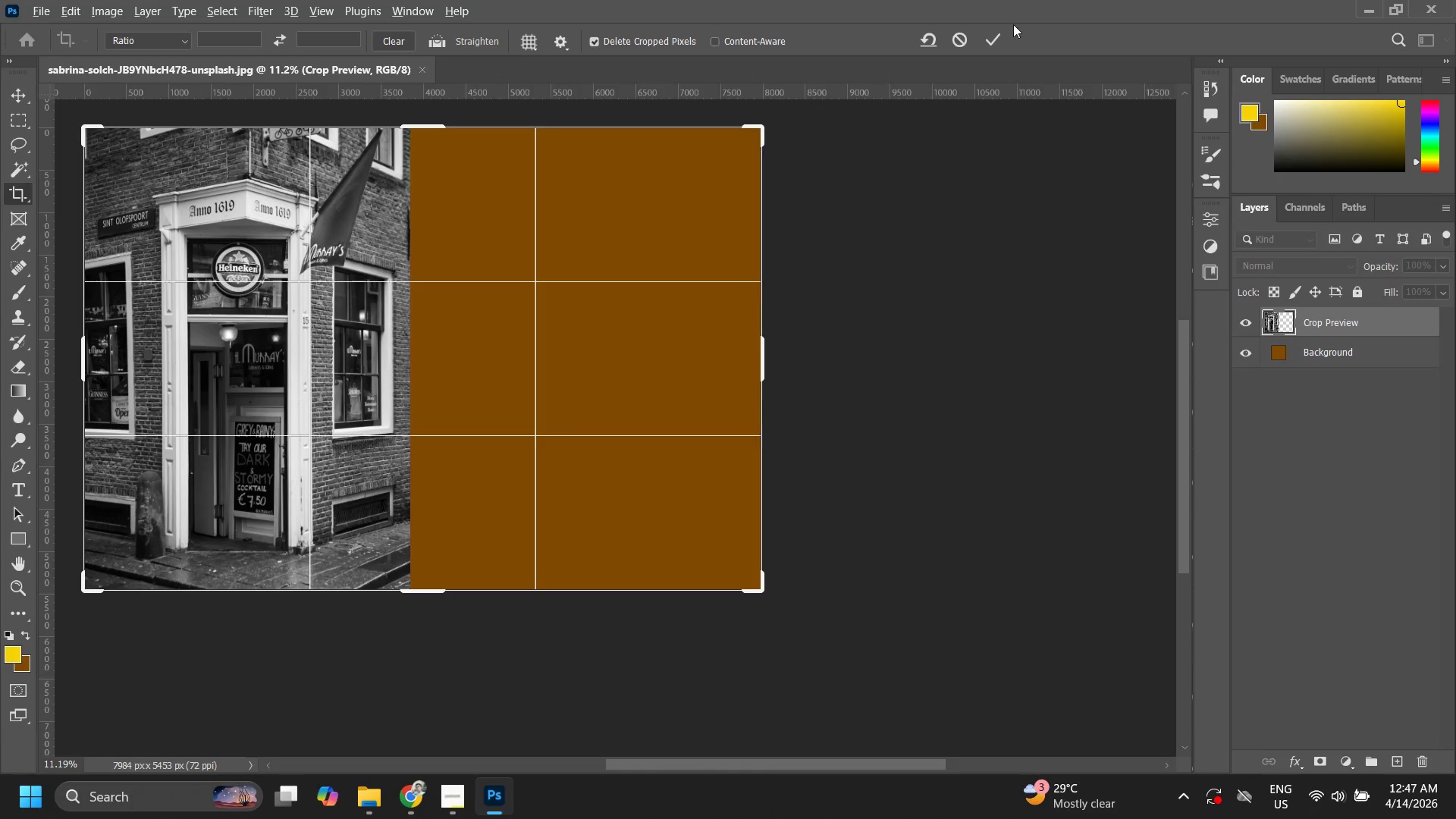 
key(Alt+AltLeft)
 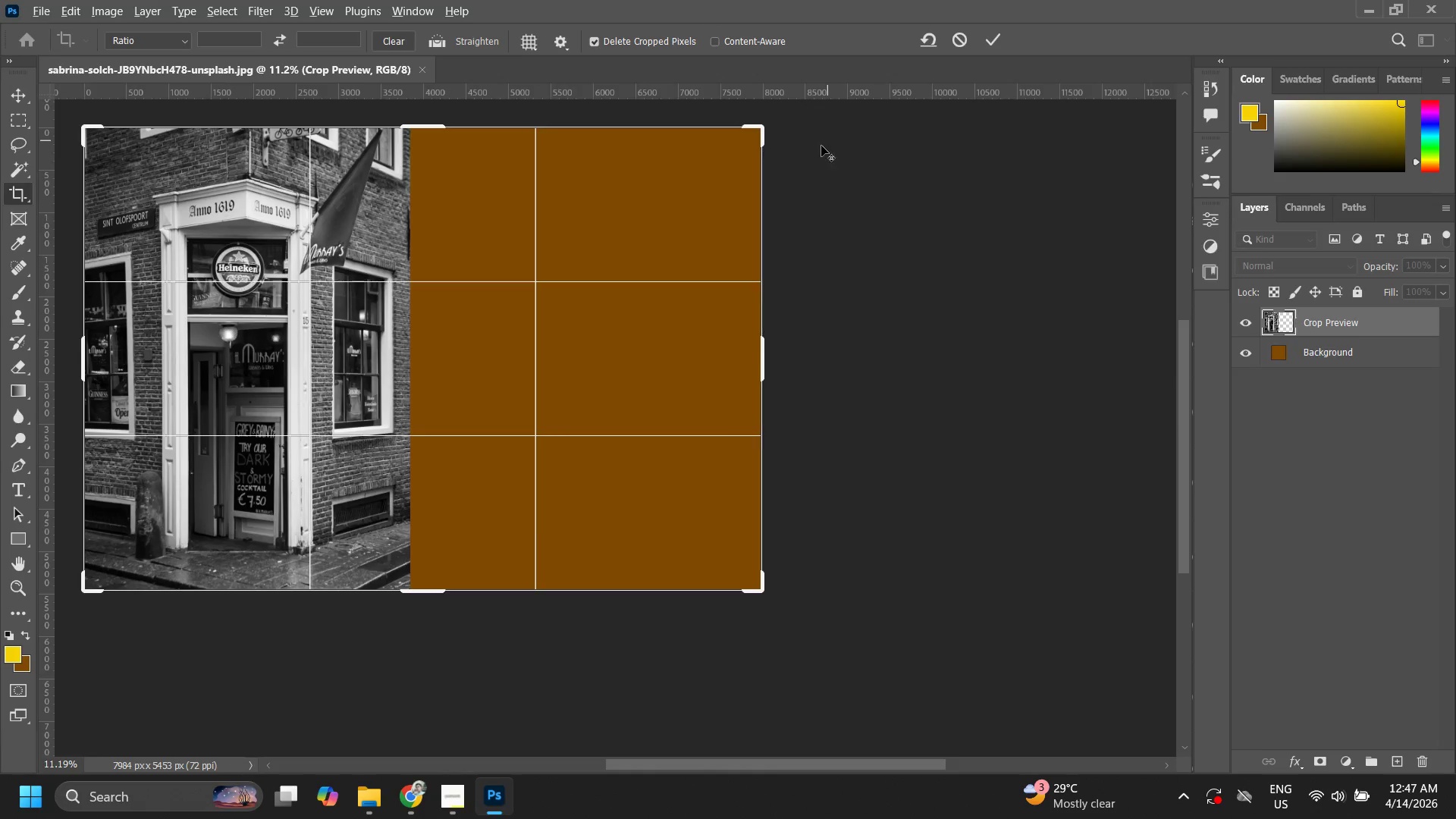 
key(Alt+Tab)
 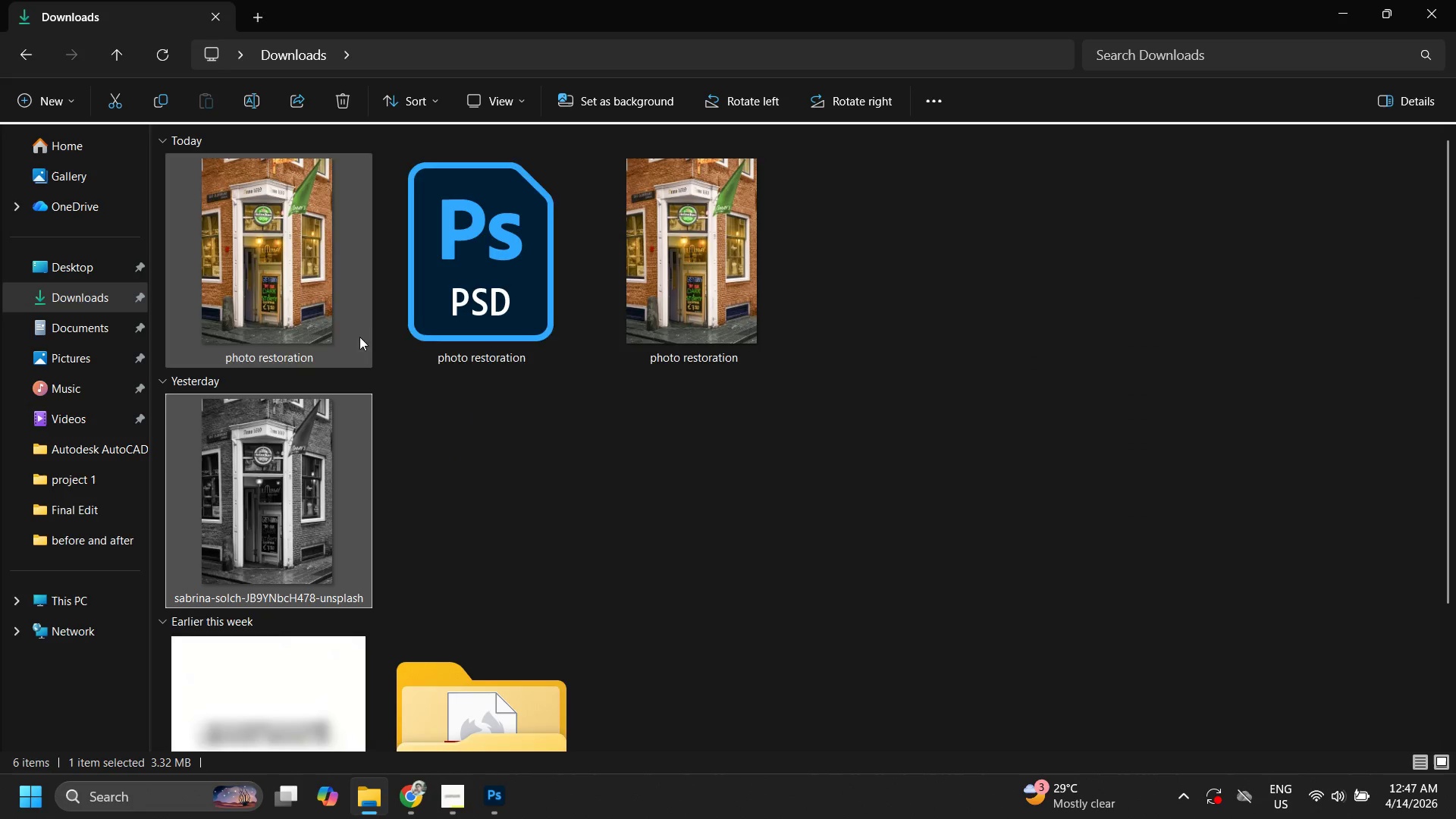 
left_click([678, 294])
 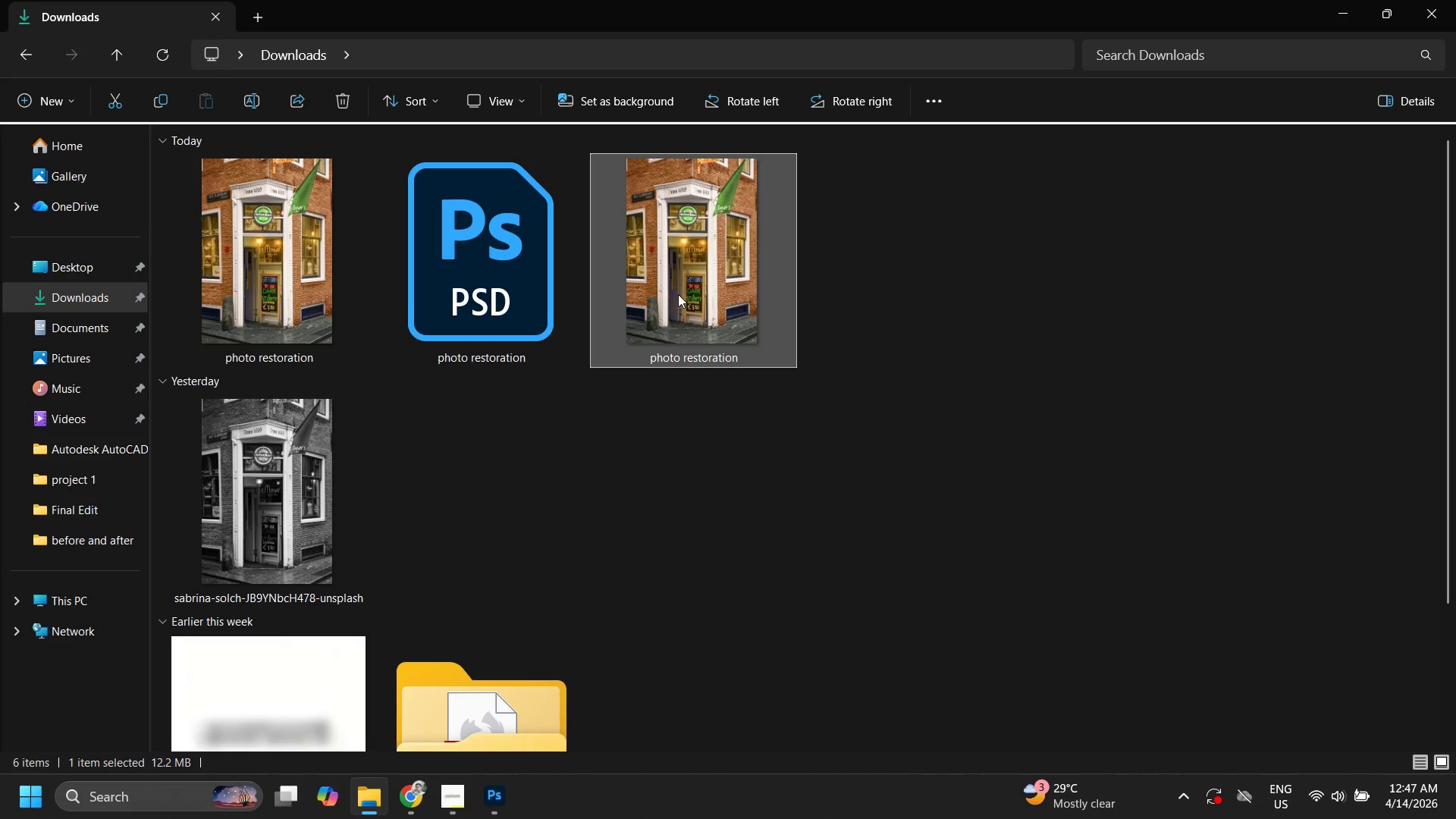 
right_click([678, 294])
 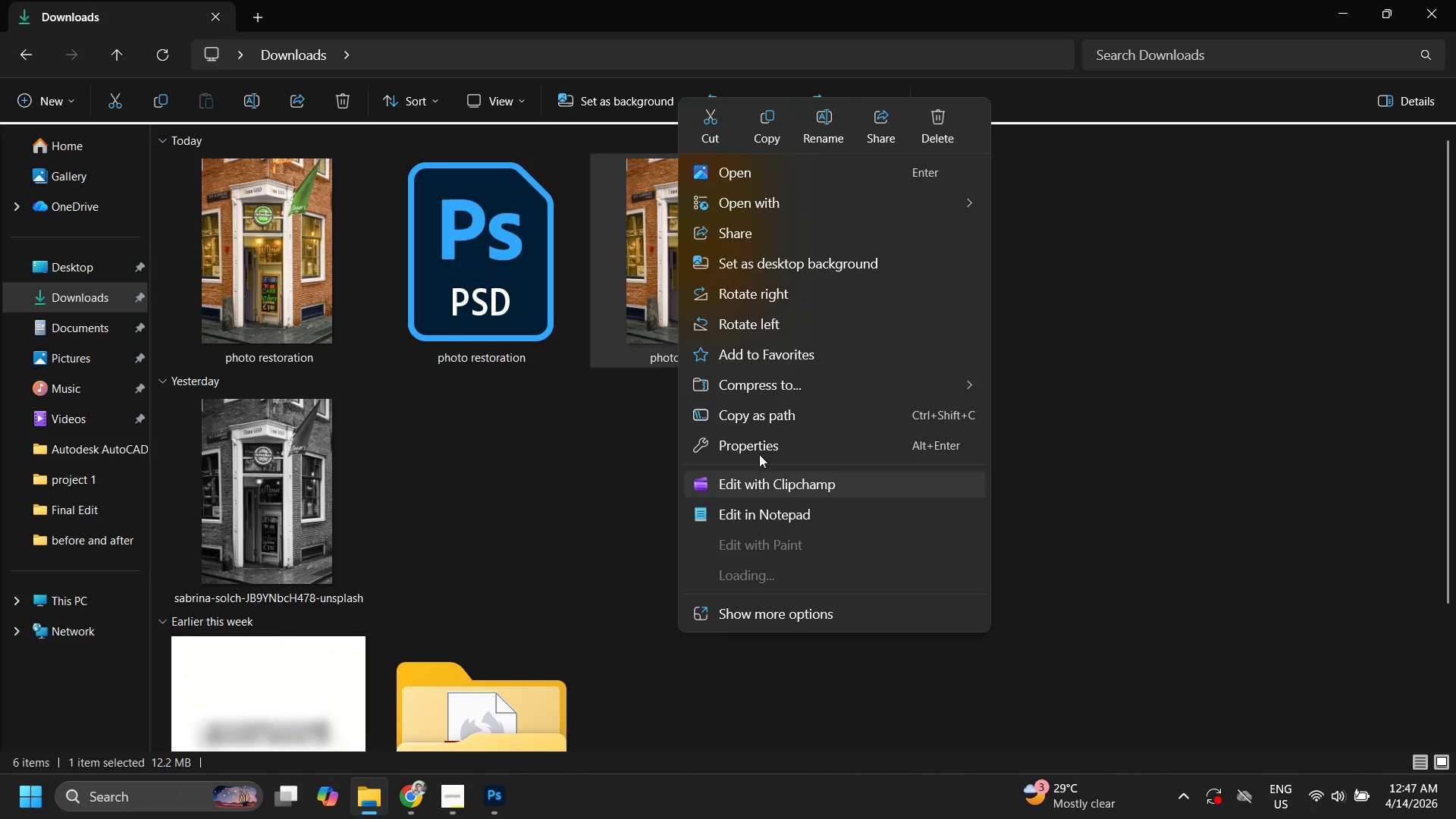 
left_click([764, 444])
 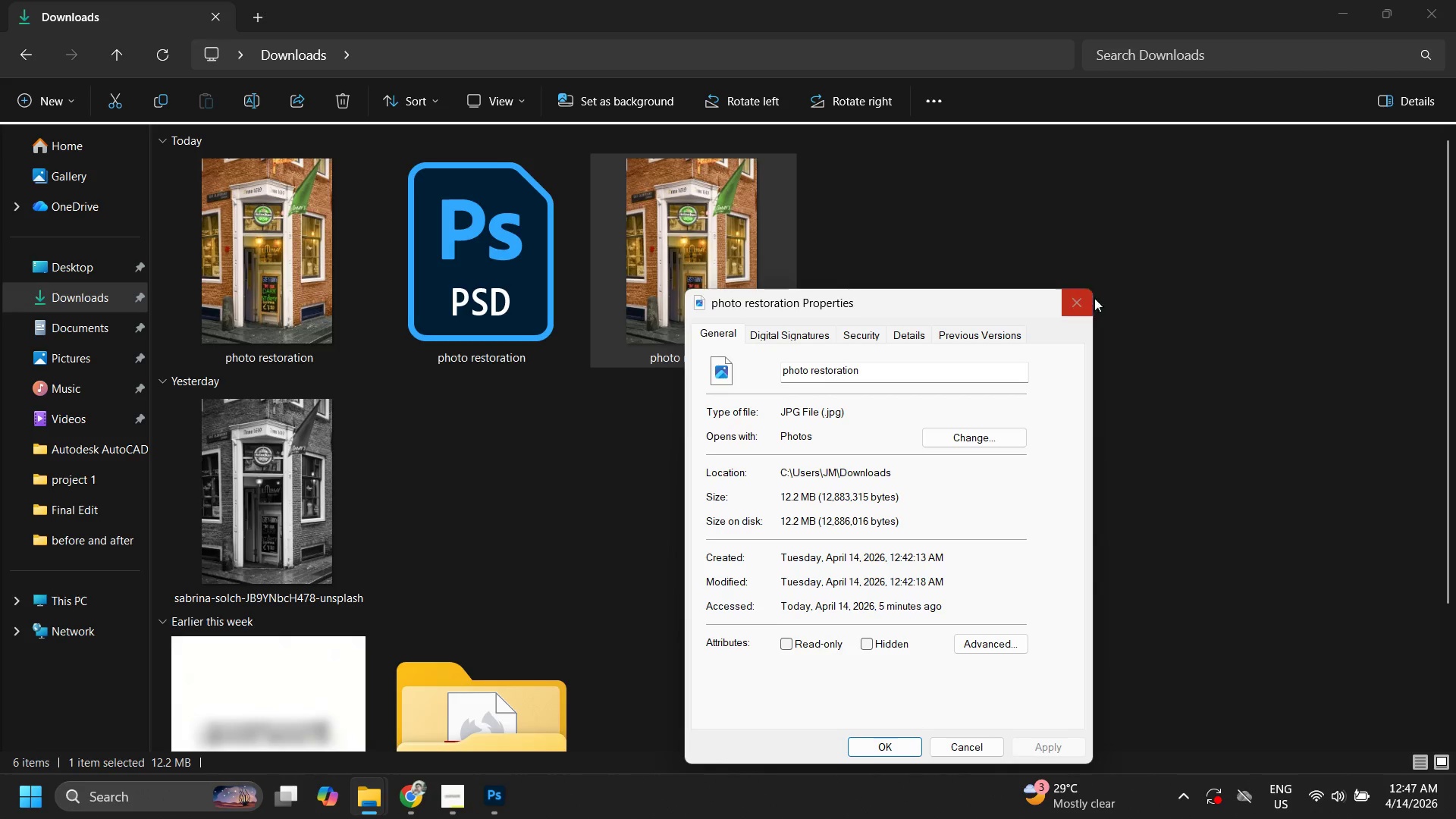 
left_click([1091, 300])
 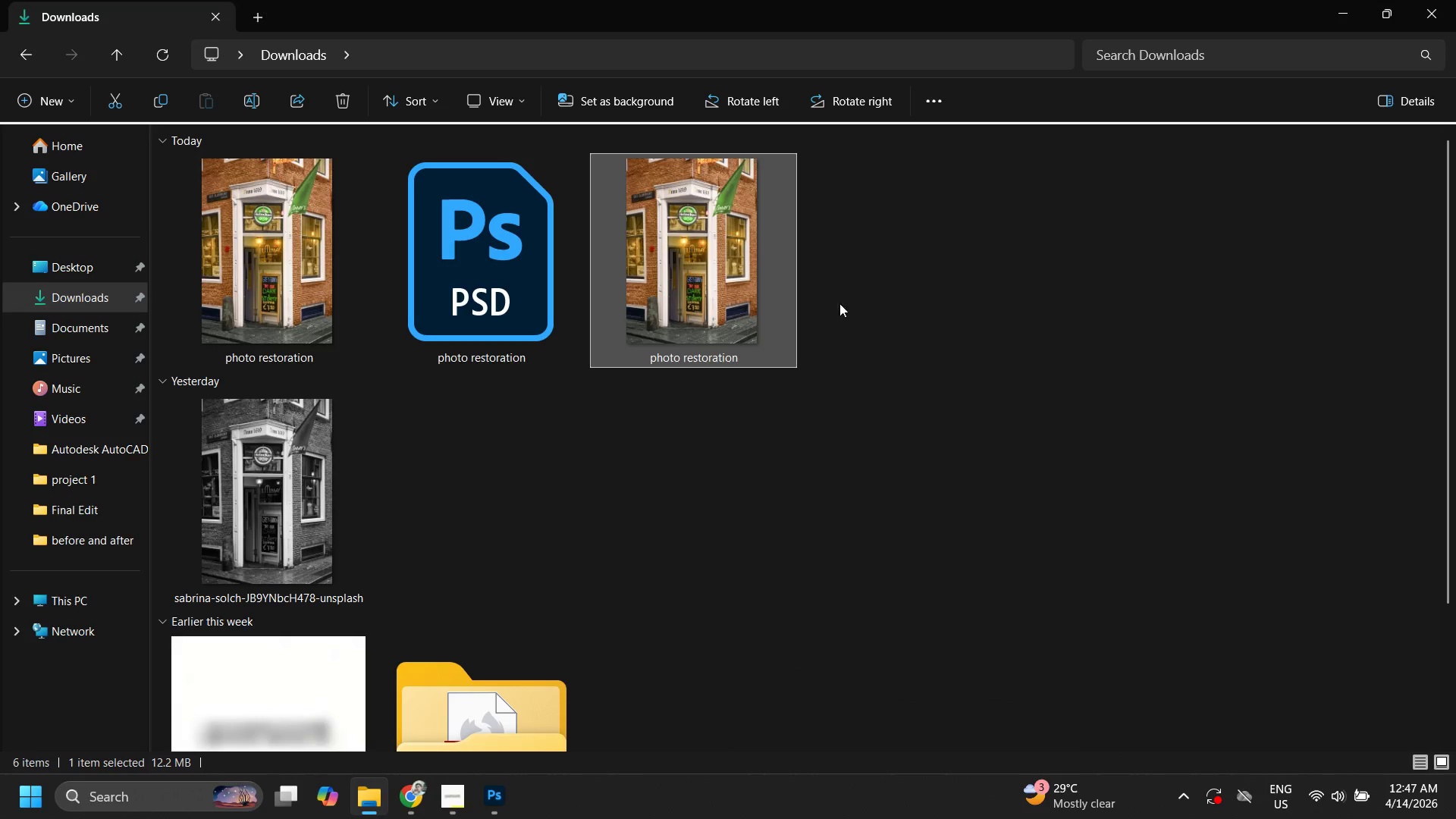 
right_click([755, 287])
 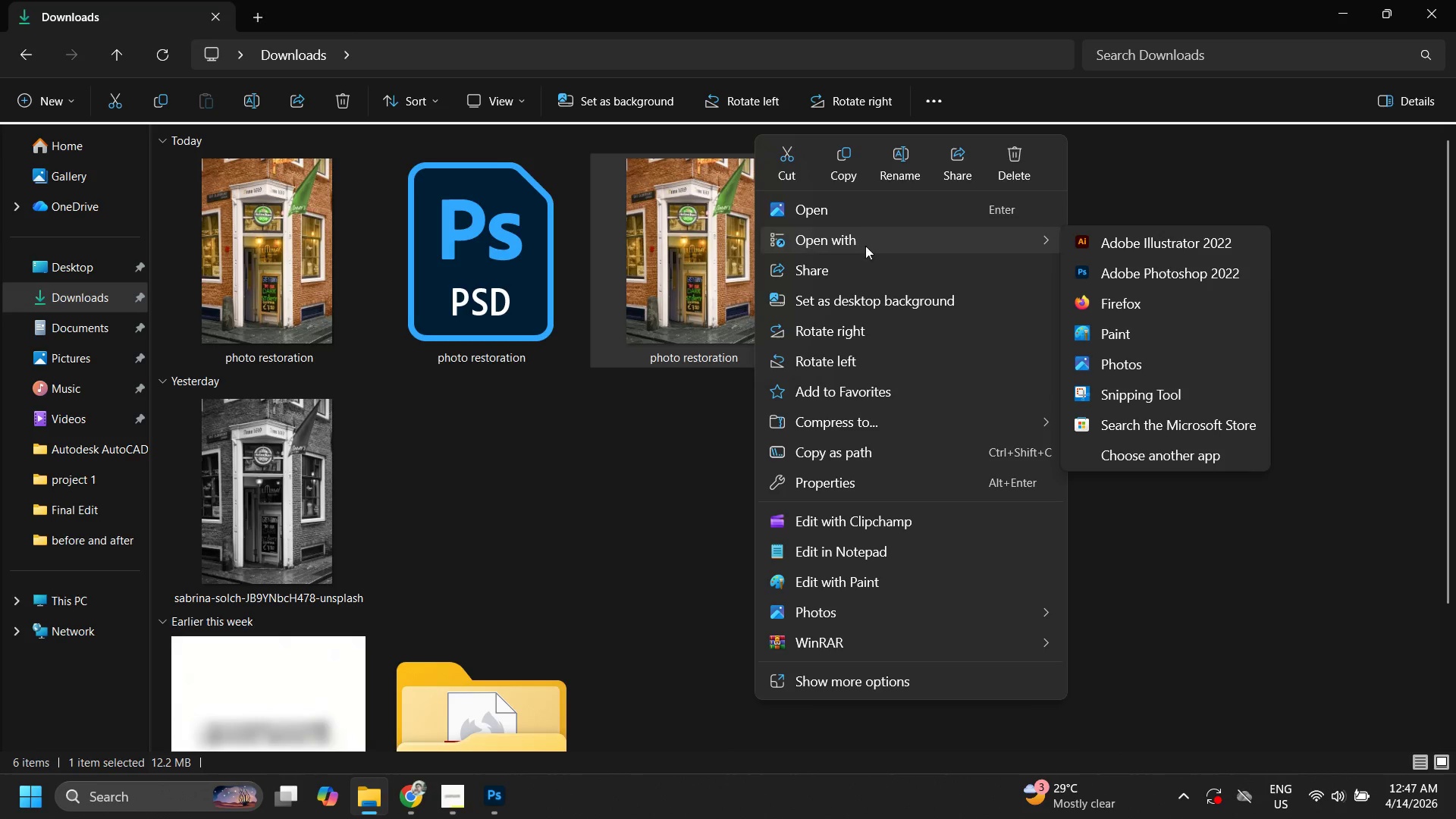 
left_click([1107, 274])
 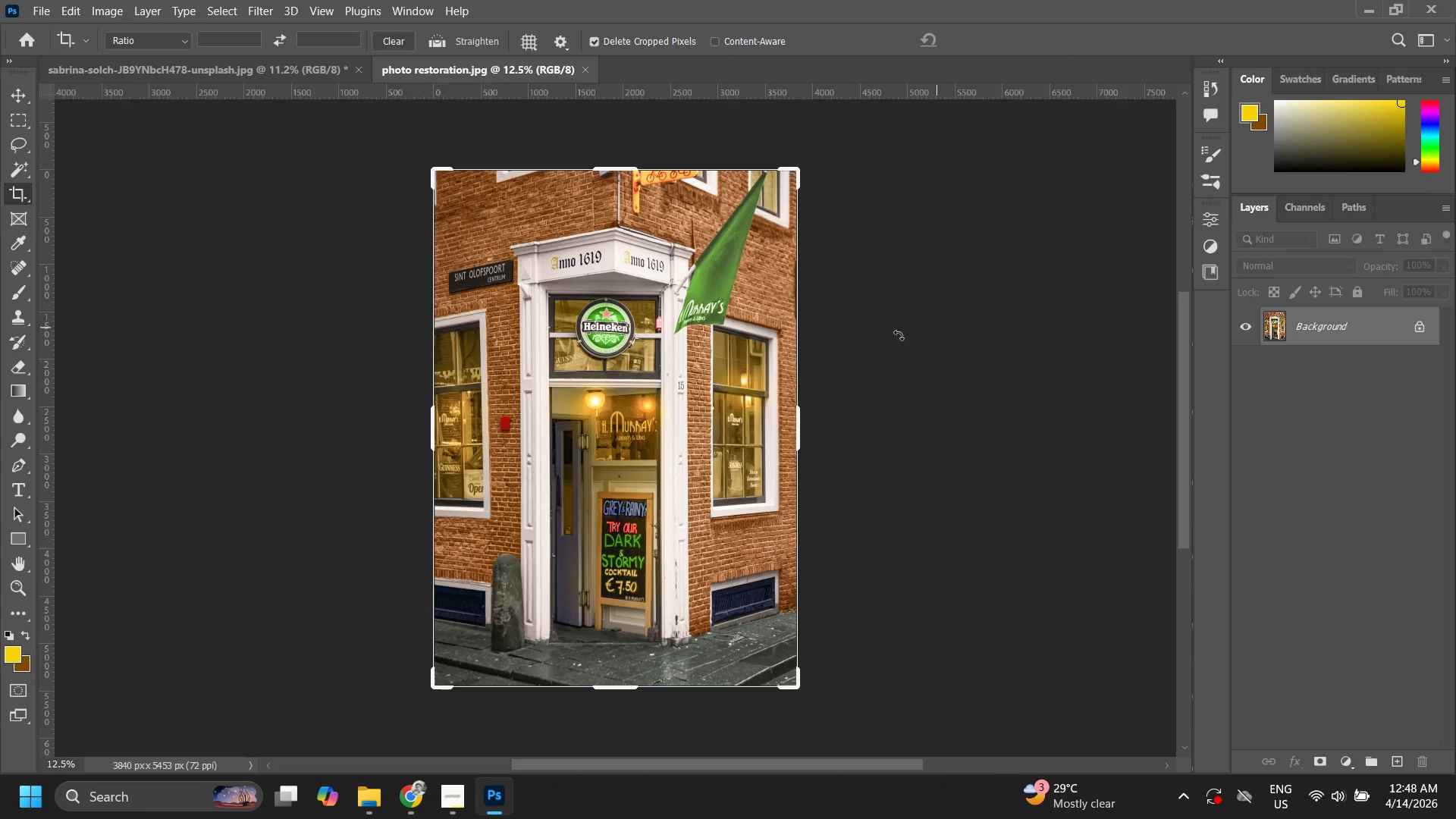 
wait(5.7)
 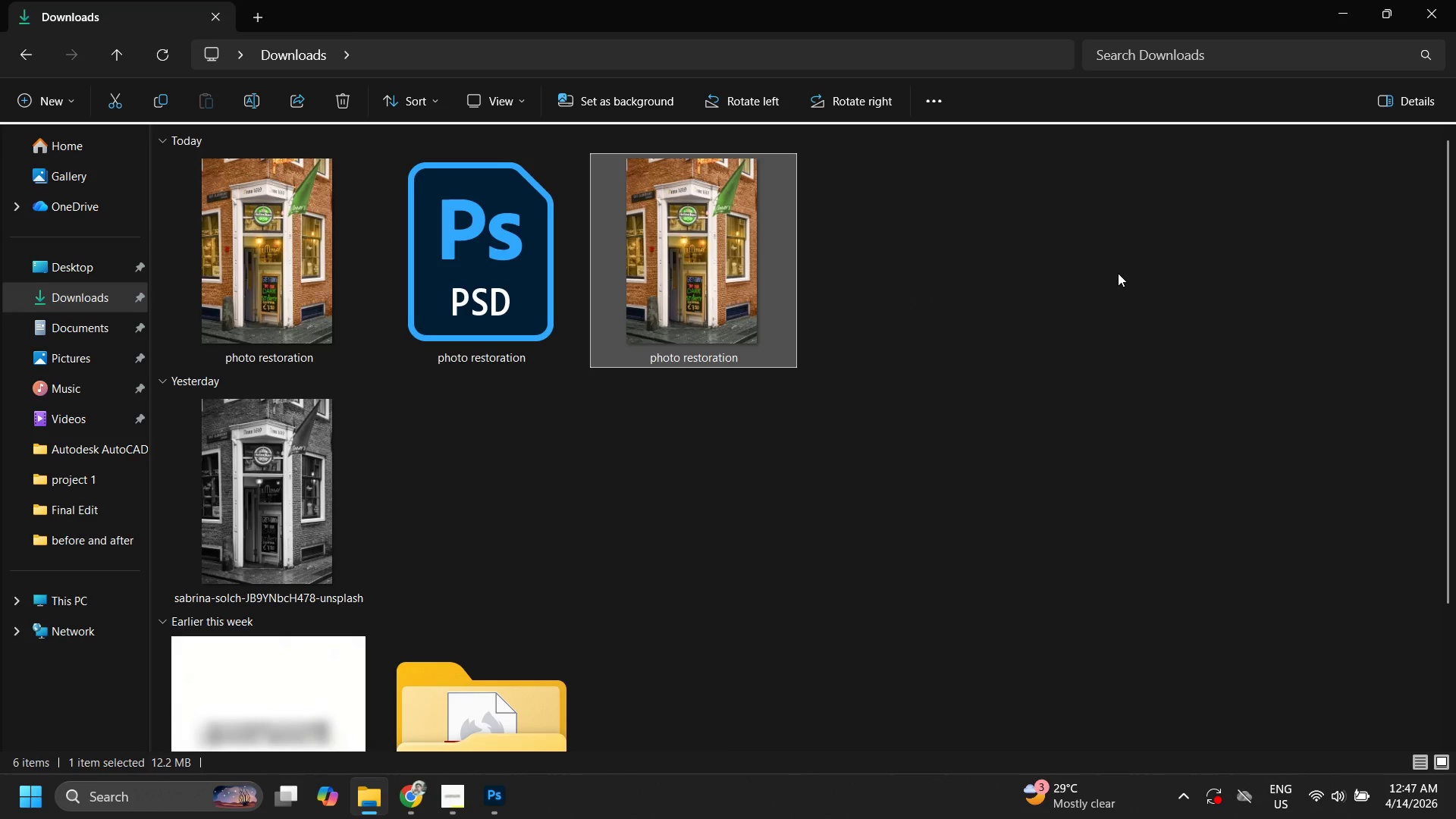 
type(VV)
 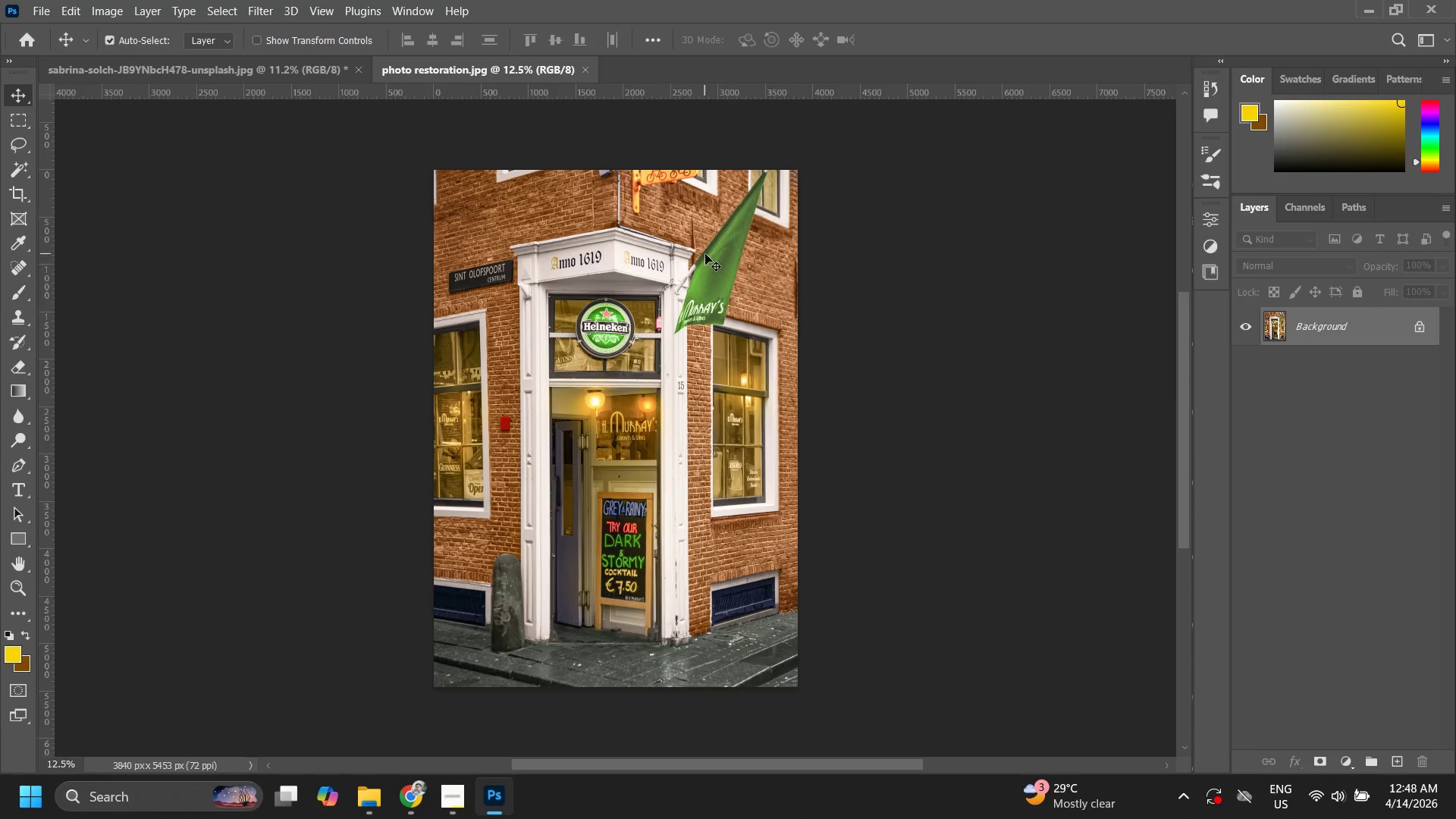 
left_click_drag(start_coordinate=[705, 253], to_coordinate=[544, 313])
 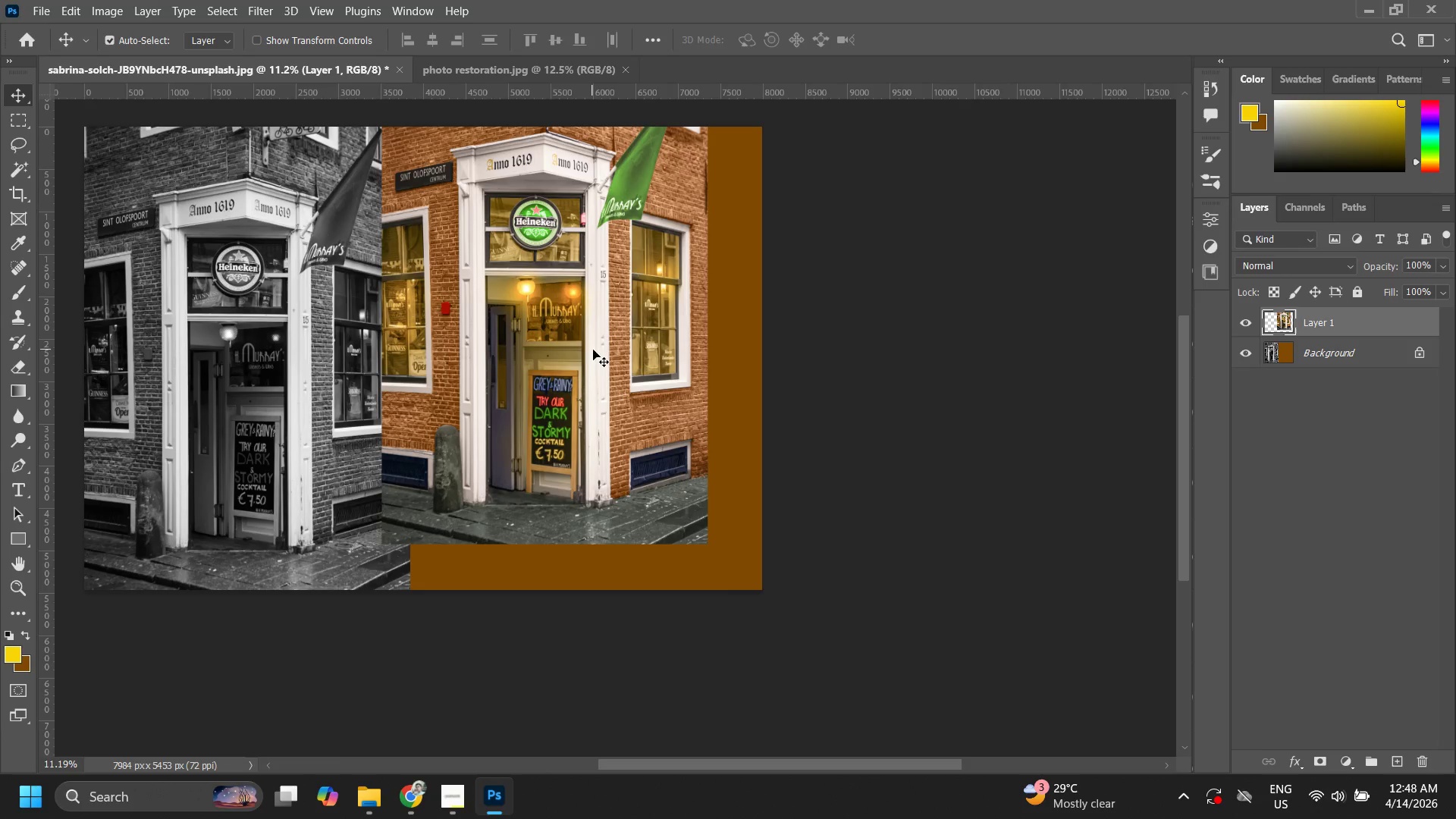 
left_click_drag(start_coordinate=[594, 340], to_coordinate=[648, 383])
 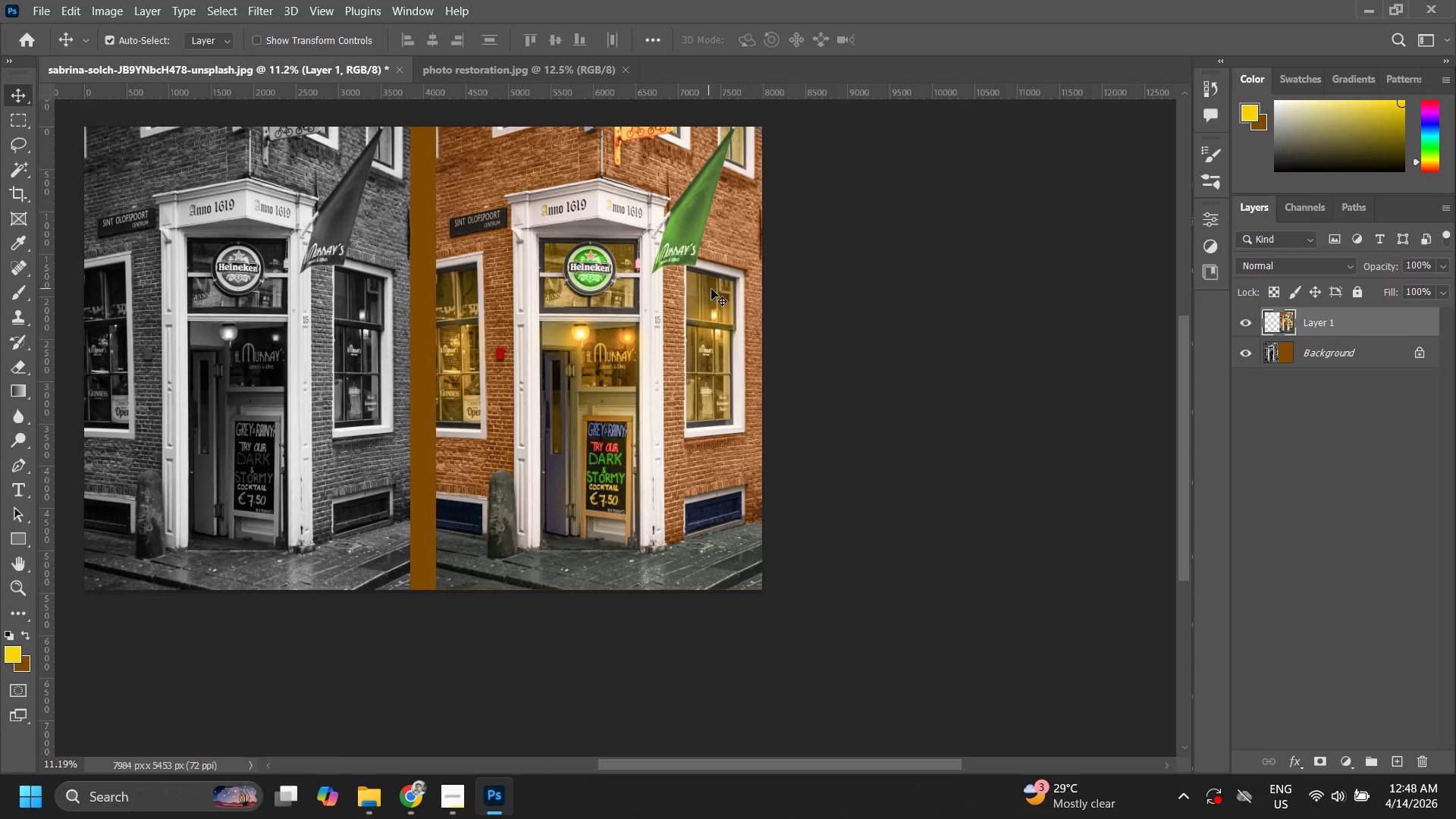 
type(ZZZZZ)
 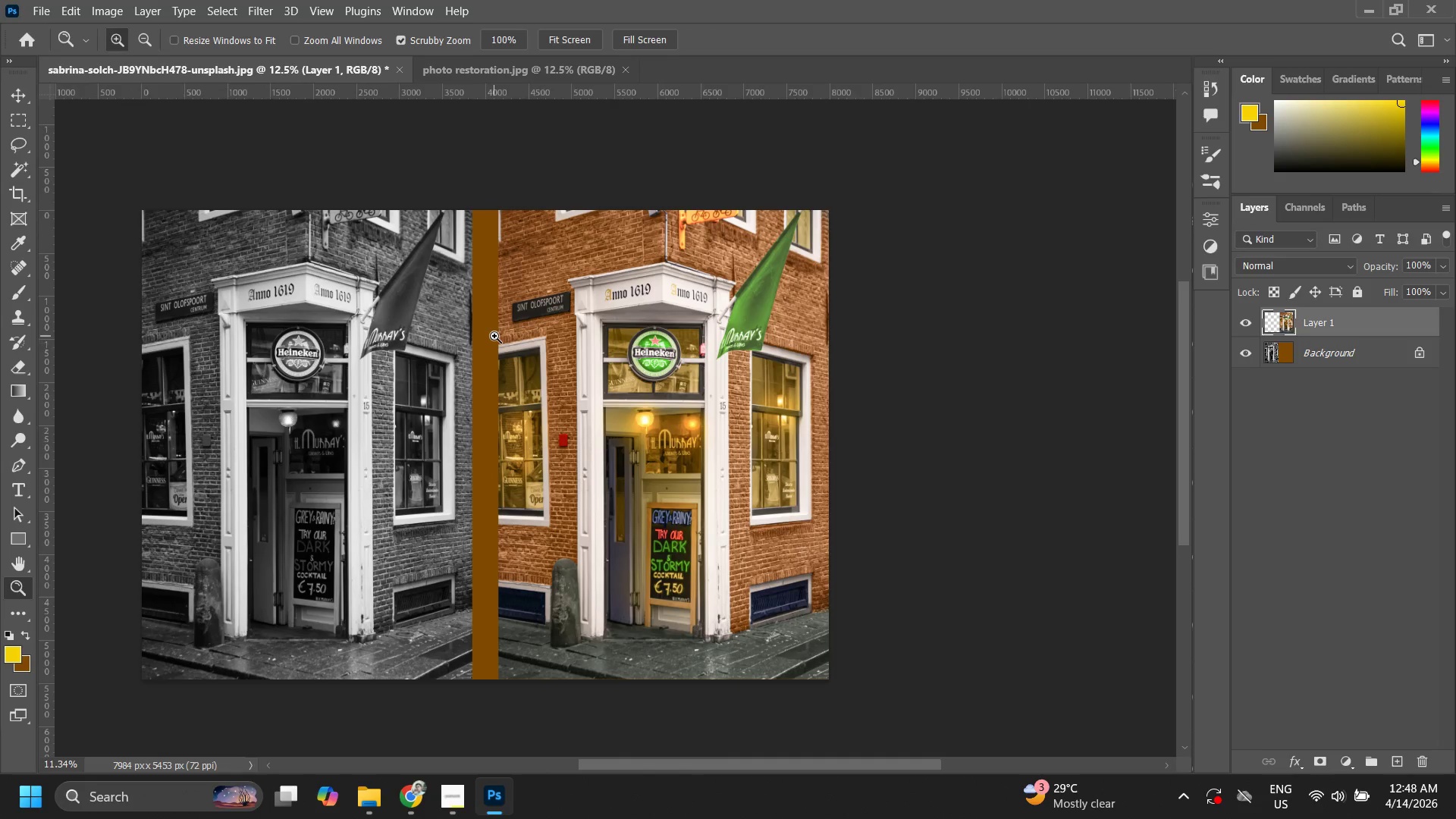 
left_click_drag(start_coordinate=[481, 282], to_coordinate=[458, 306])
 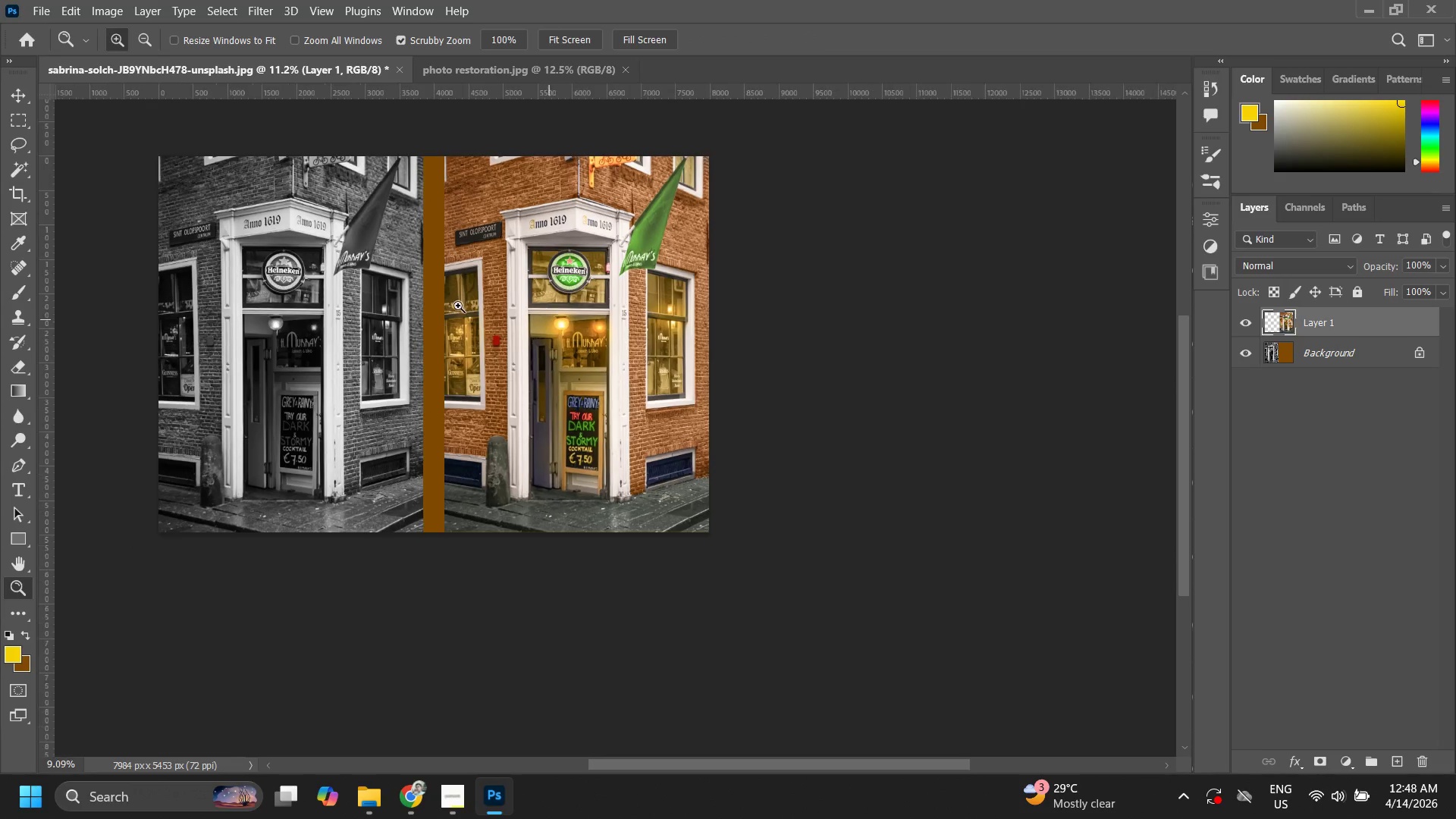 
hold_key(key=Space, duration=0.36)
 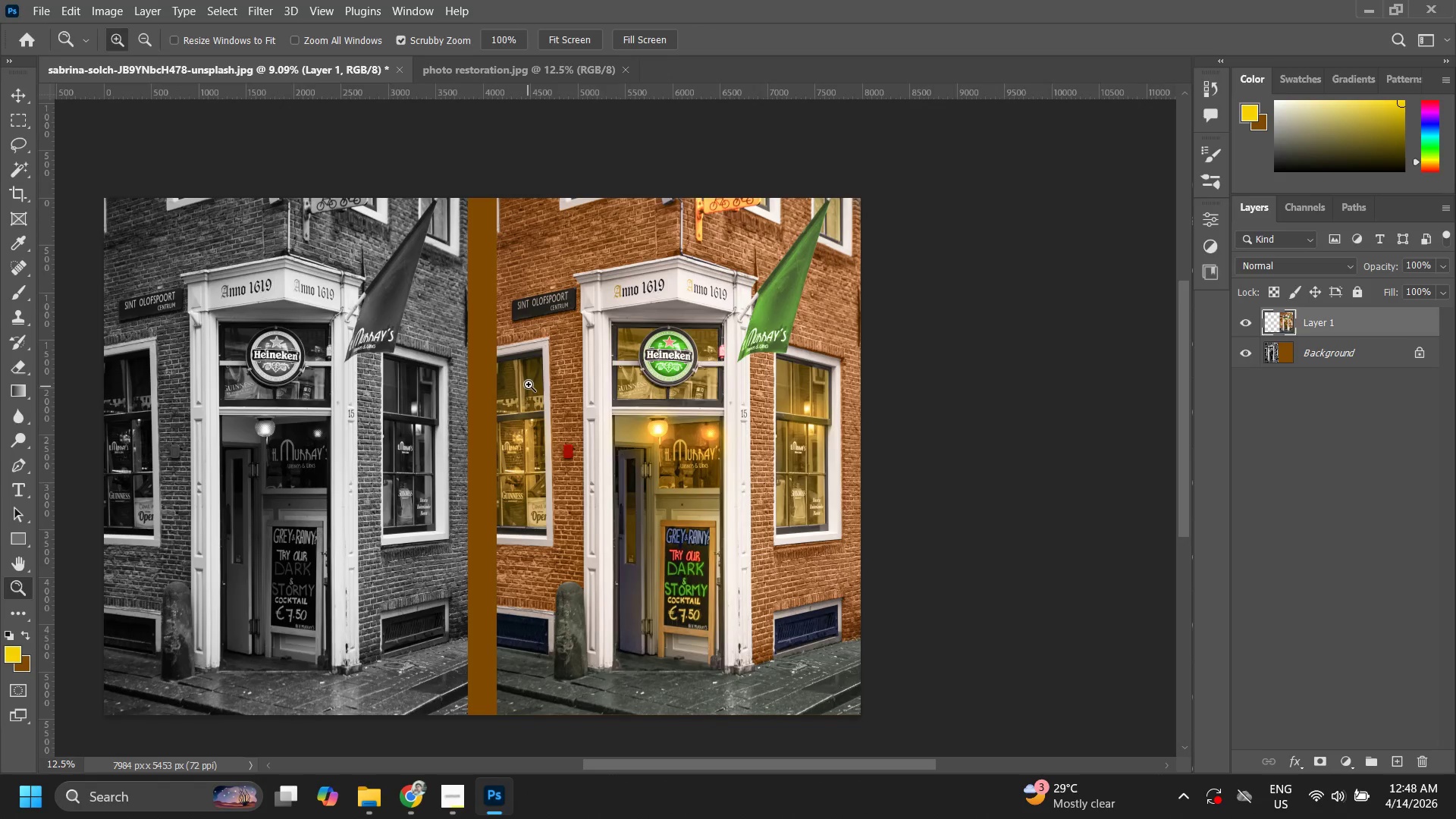 
left_click_drag(start_coordinate=[456, 308], to_coordinate=[501, 386])
 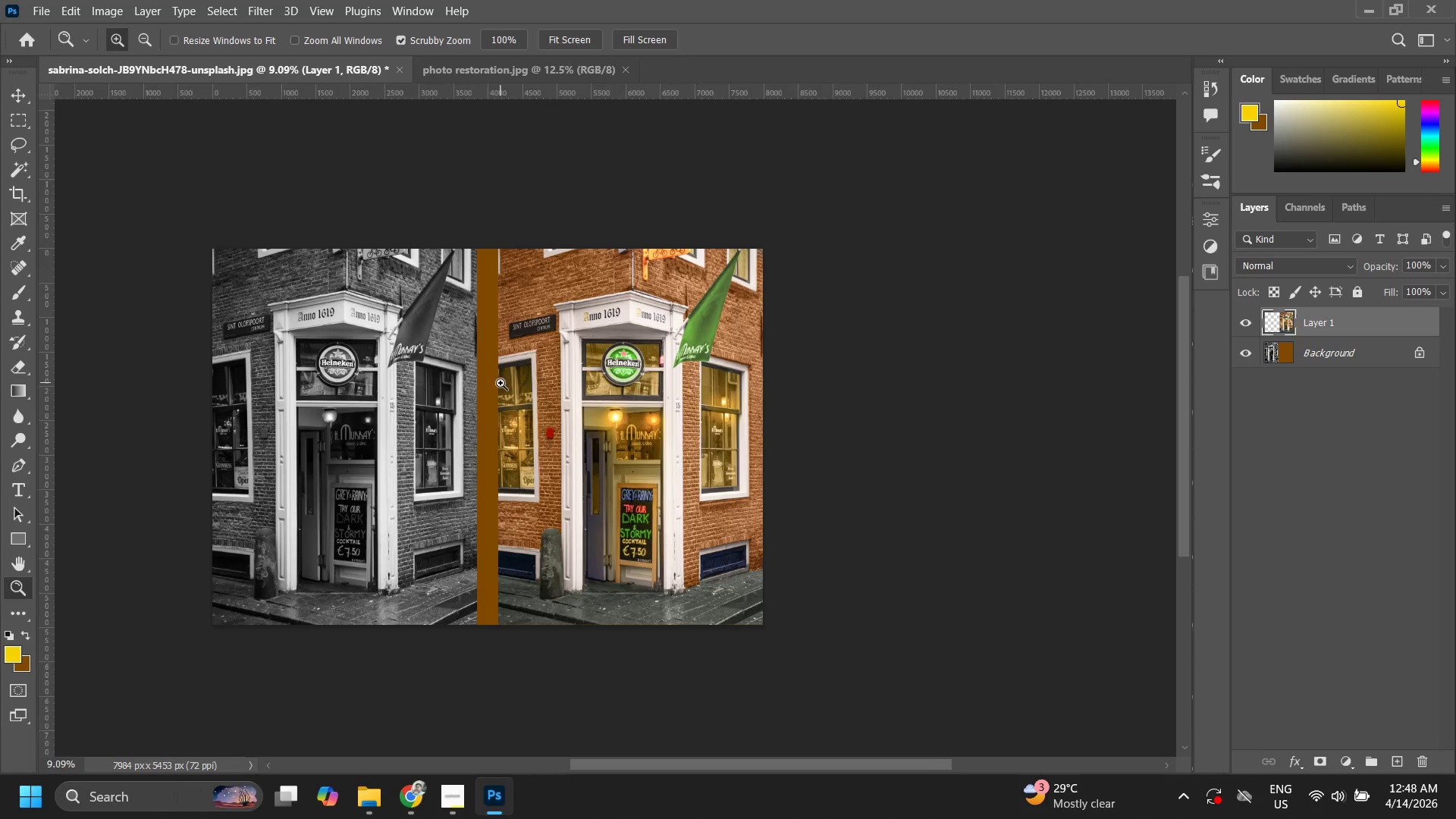 
left_click_drag(start_coordinate=[501, 383], to_coordinate=[529, 384])
 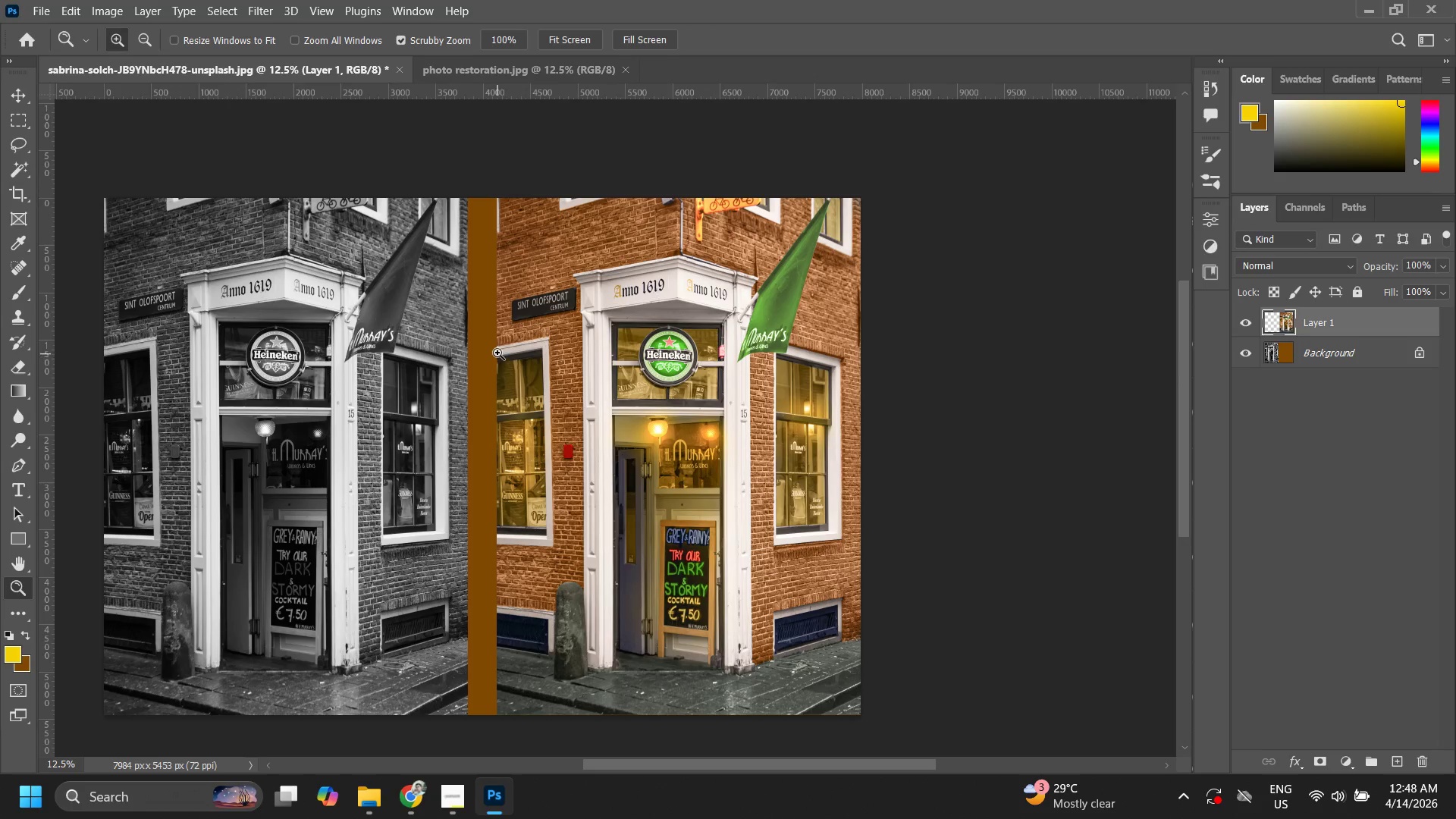 
left_click_drag(start_coordinate=[509, 331], to_coordinate=[506, 345])
 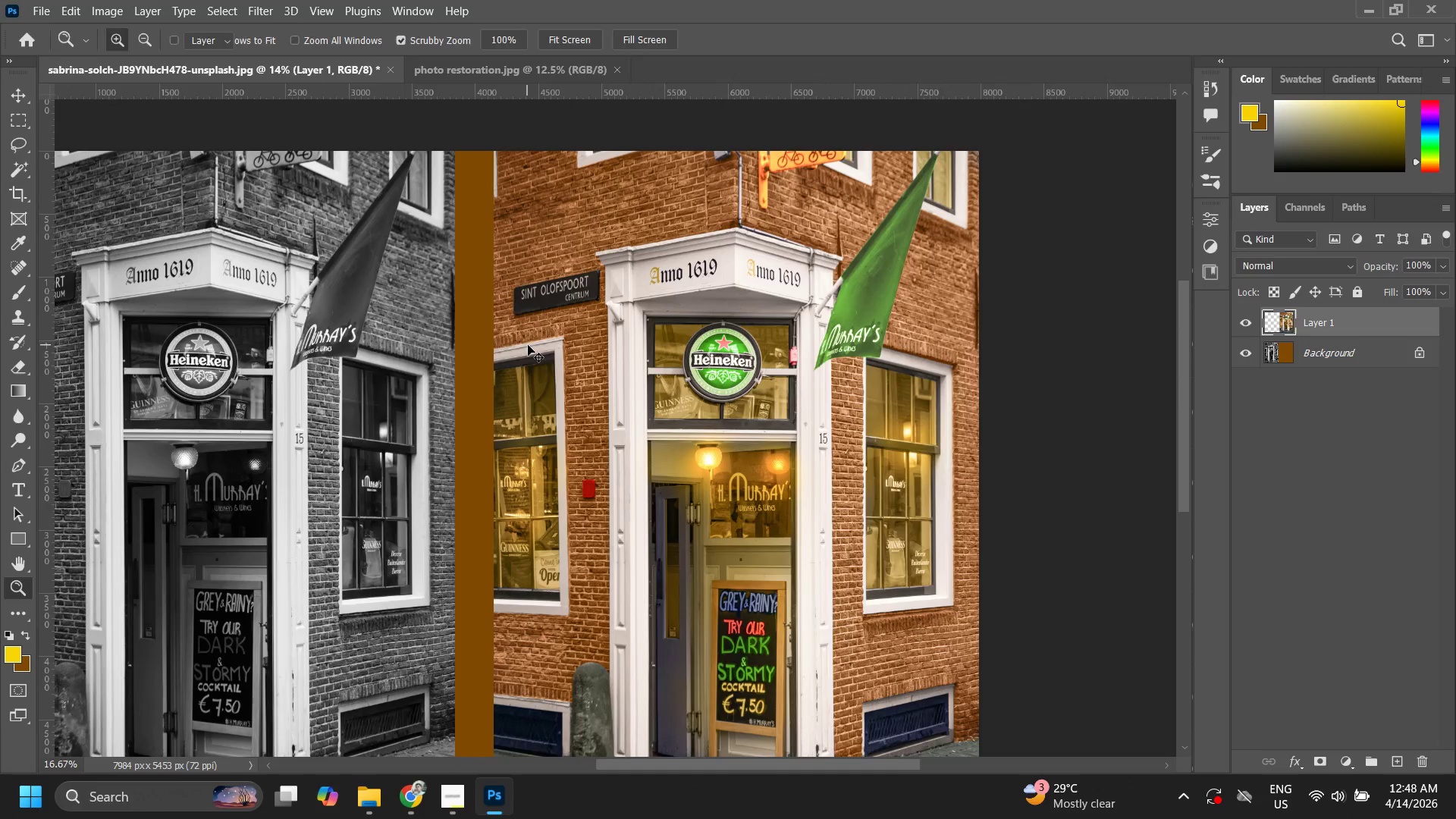 
left_click([506, 345])
 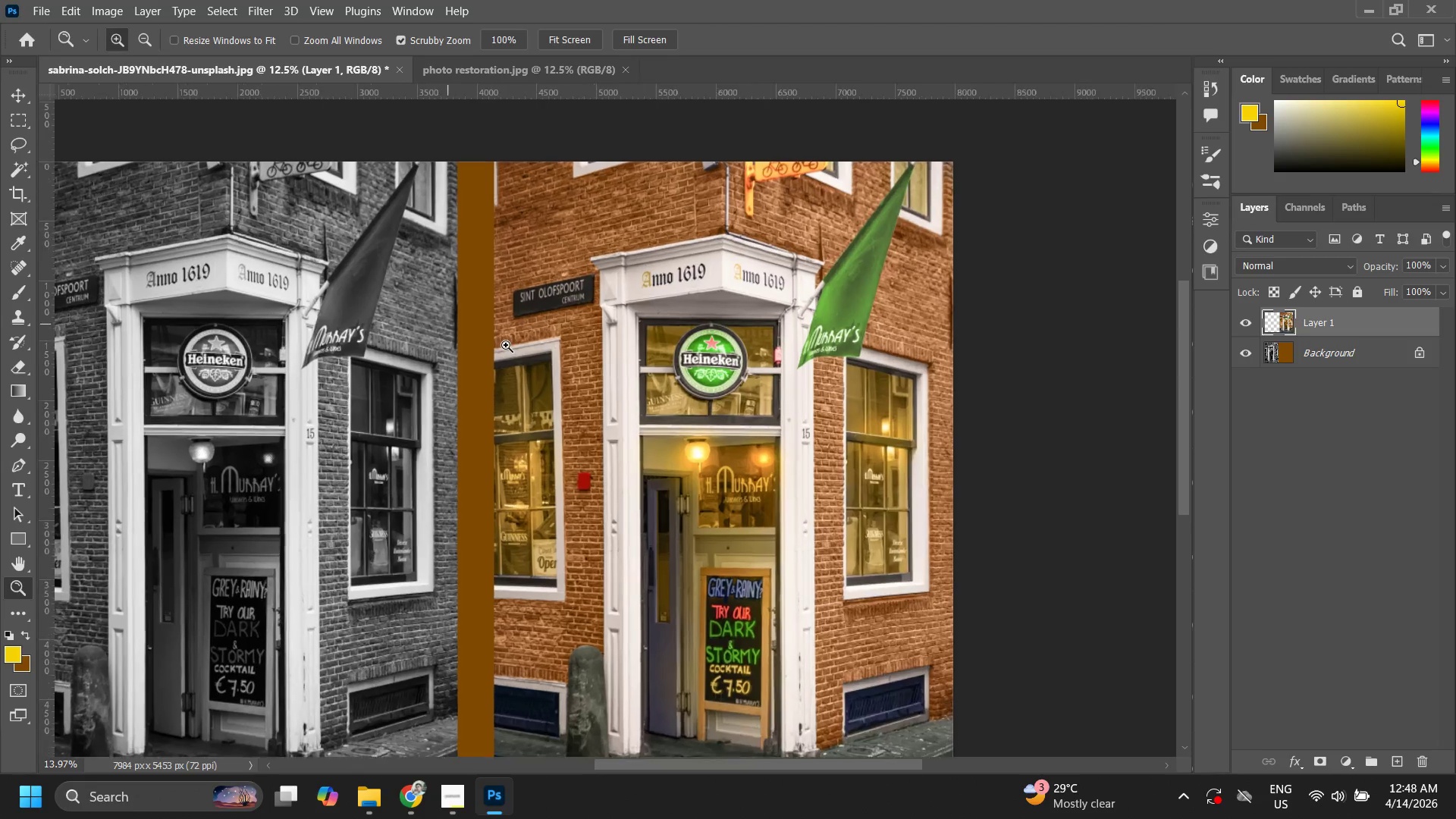 
key(V)
 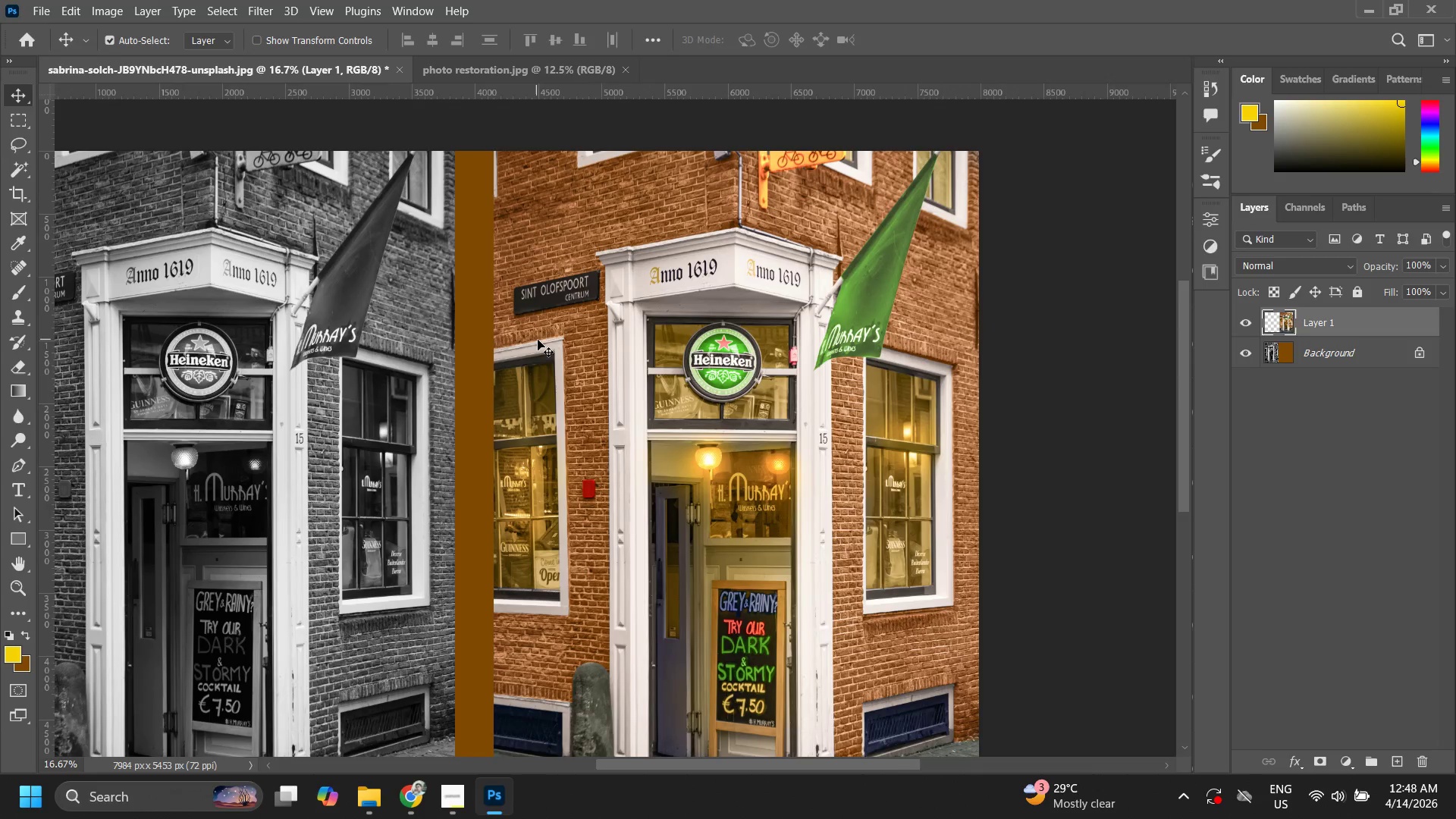 
type(ZV)
 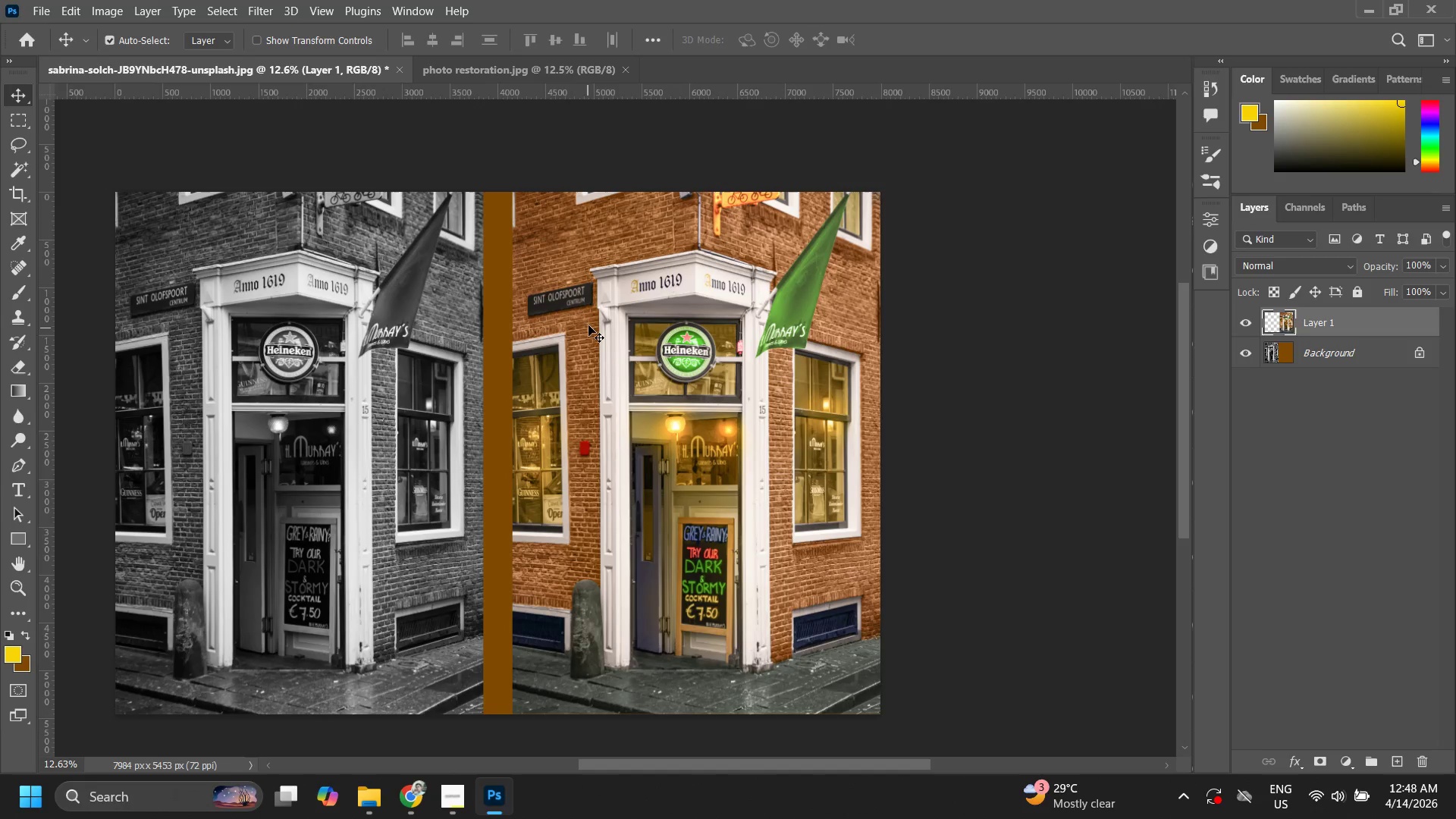 
left_click_drag(start_coordinate=[570, 320], to_coordinate=[545, 333])
 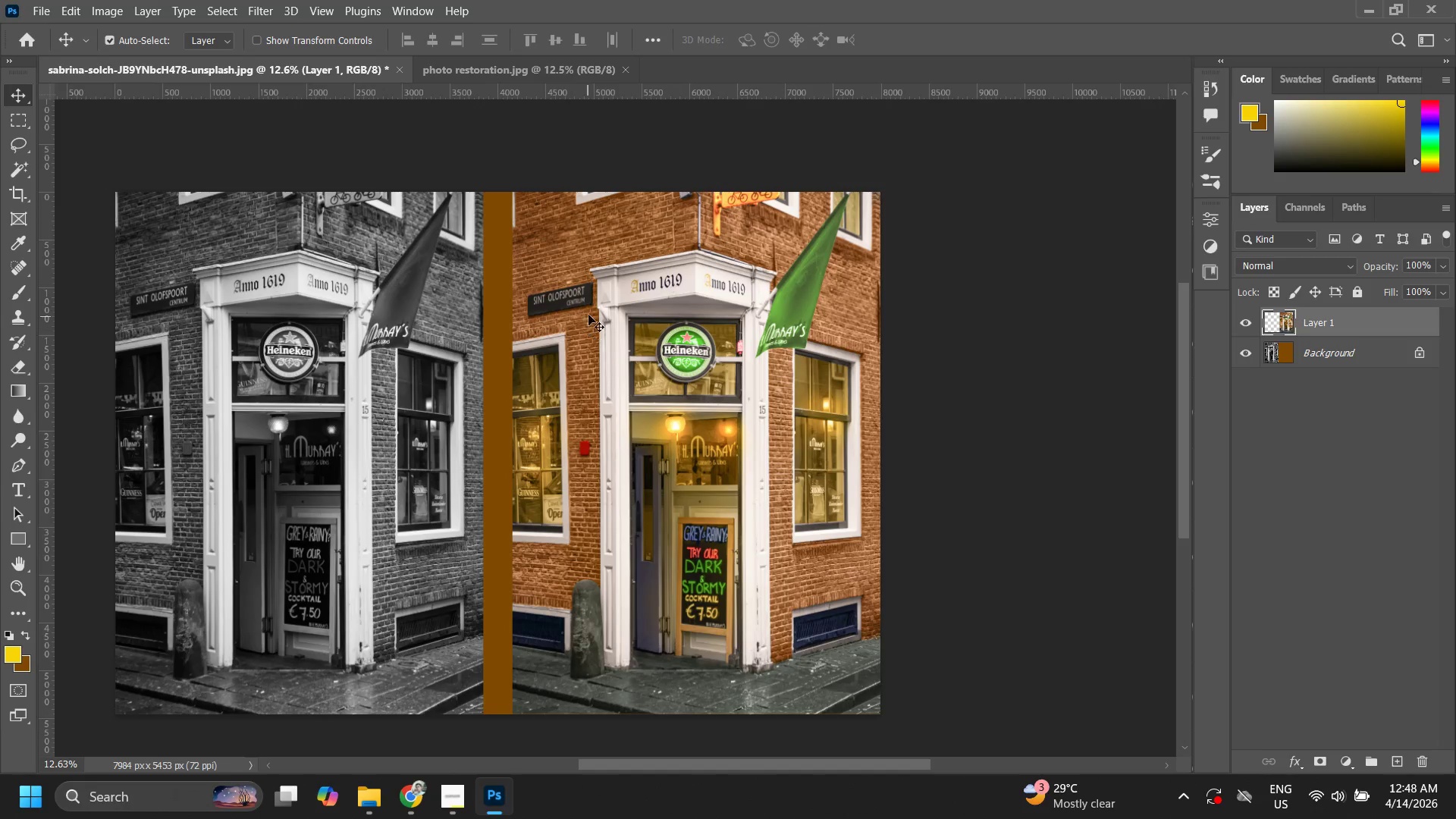 
left_click_drag(start_coordinate=[588, 289], to_coordinate=[562, 293])
 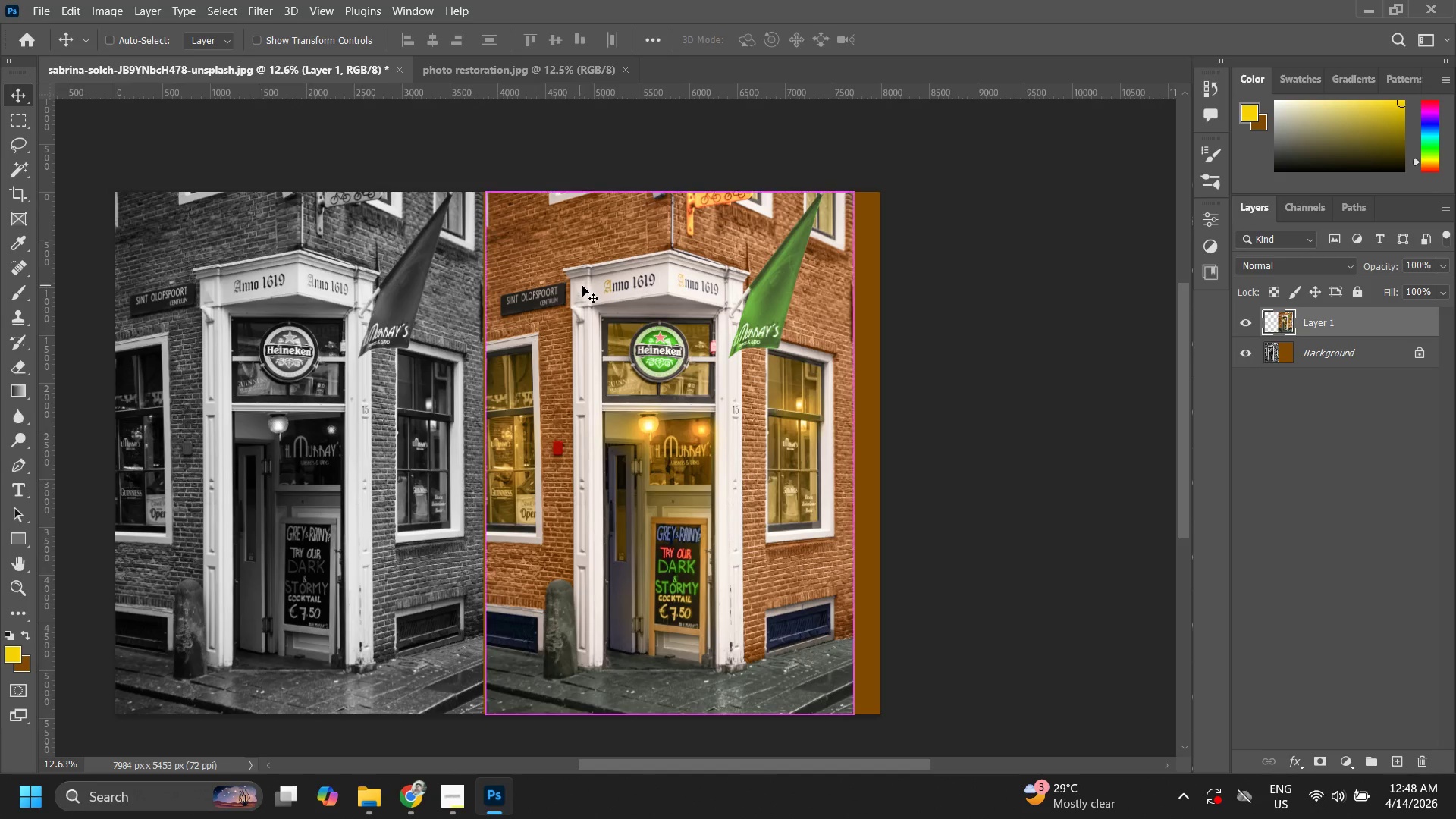 
hold_key(key=ShiftLeft, duration=0.78)
 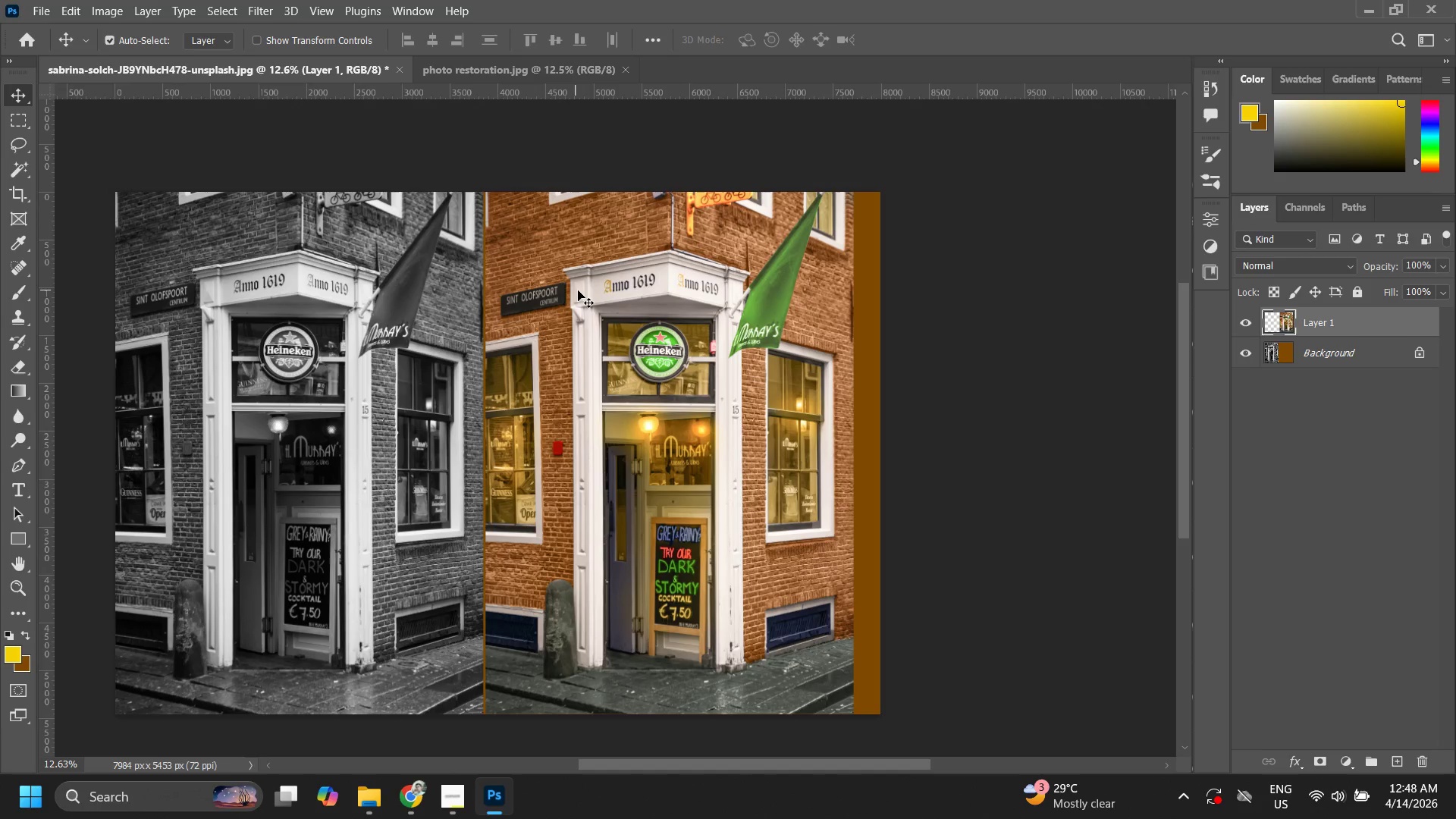 
key(Control+Z)
 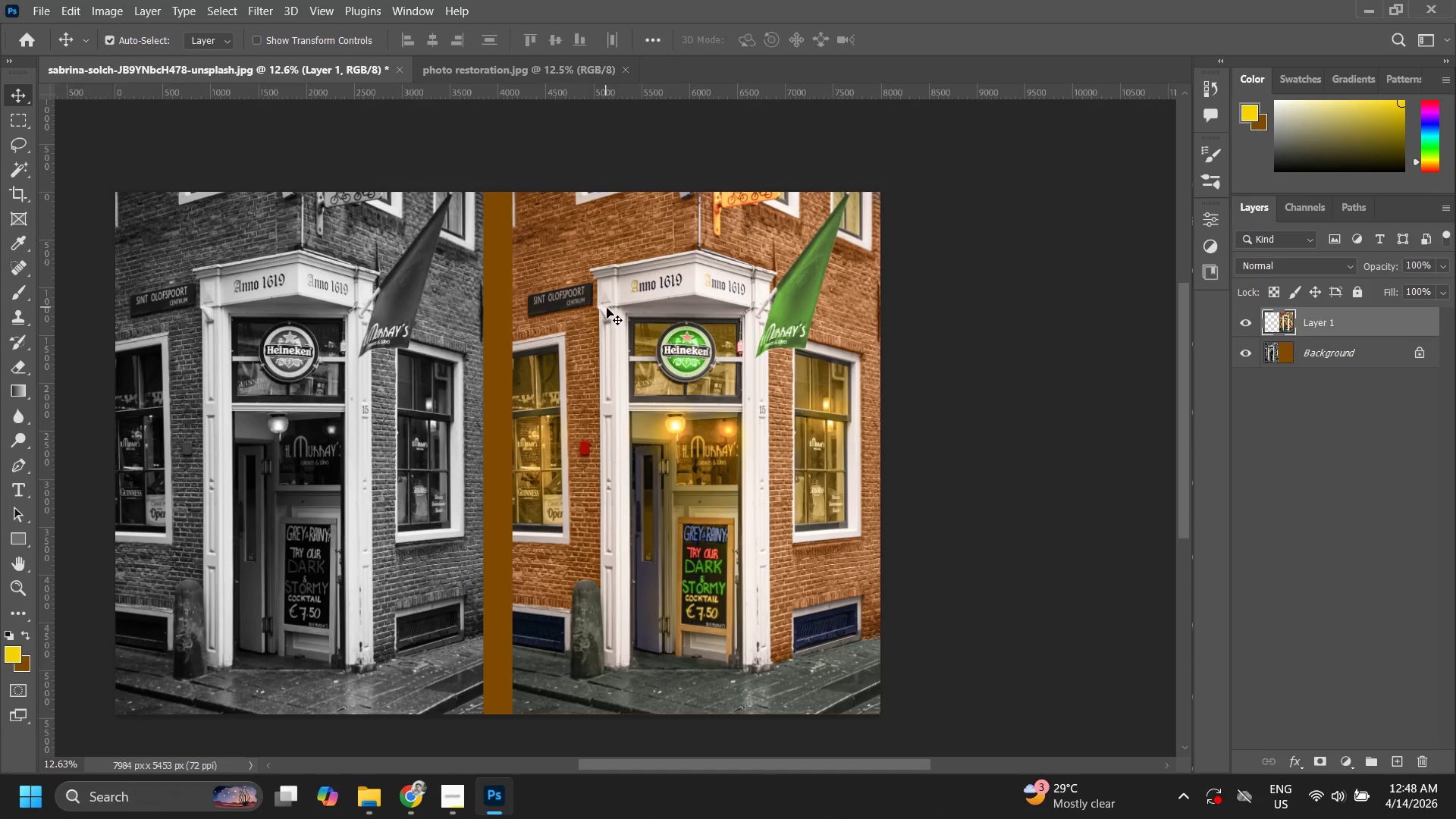 
left_click_drag(start_coordinate=[607, 304], to_coordinate=[588, 306])
 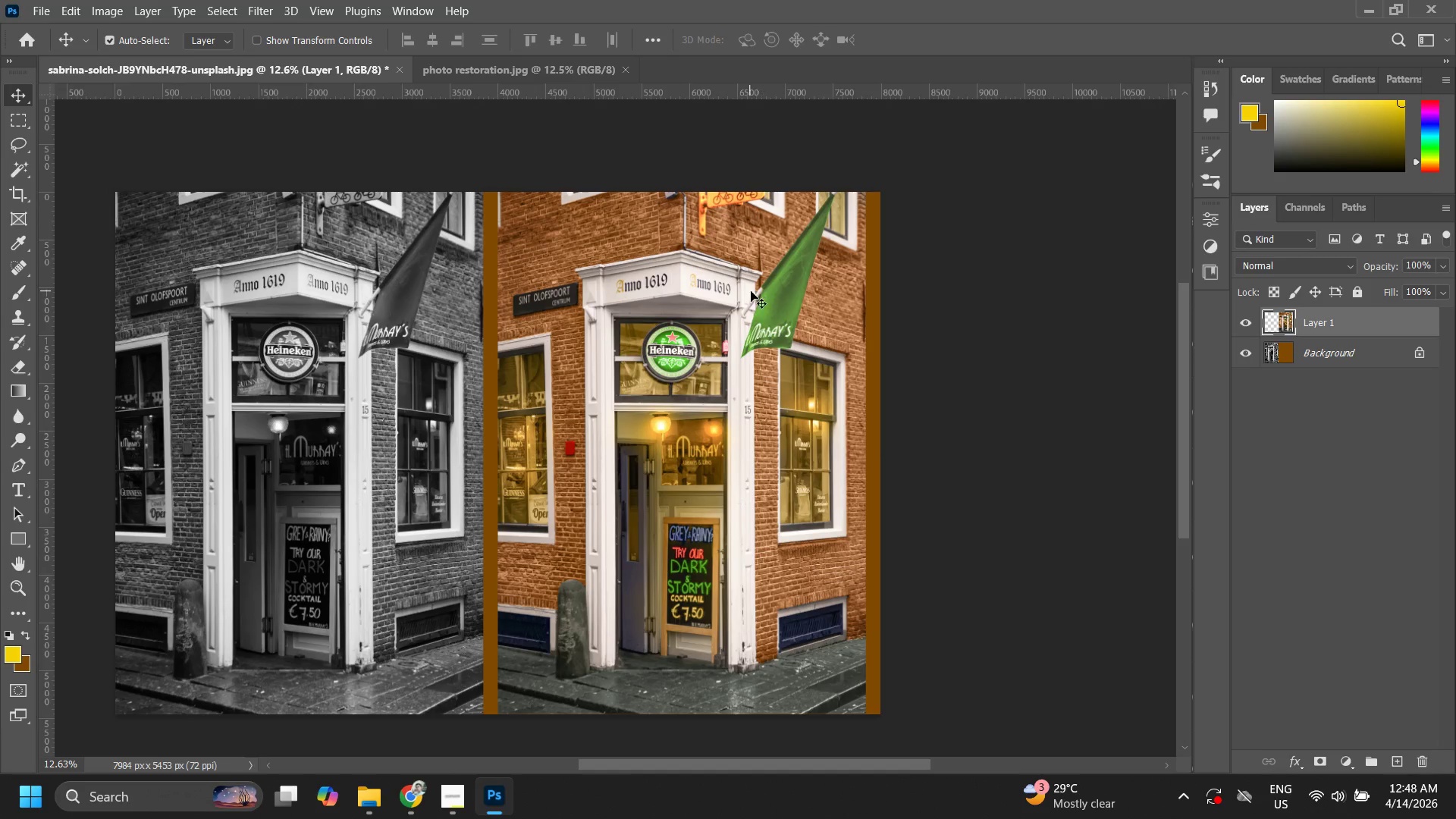 
hold_key(key=ShiftLeft, duration=1.5)
 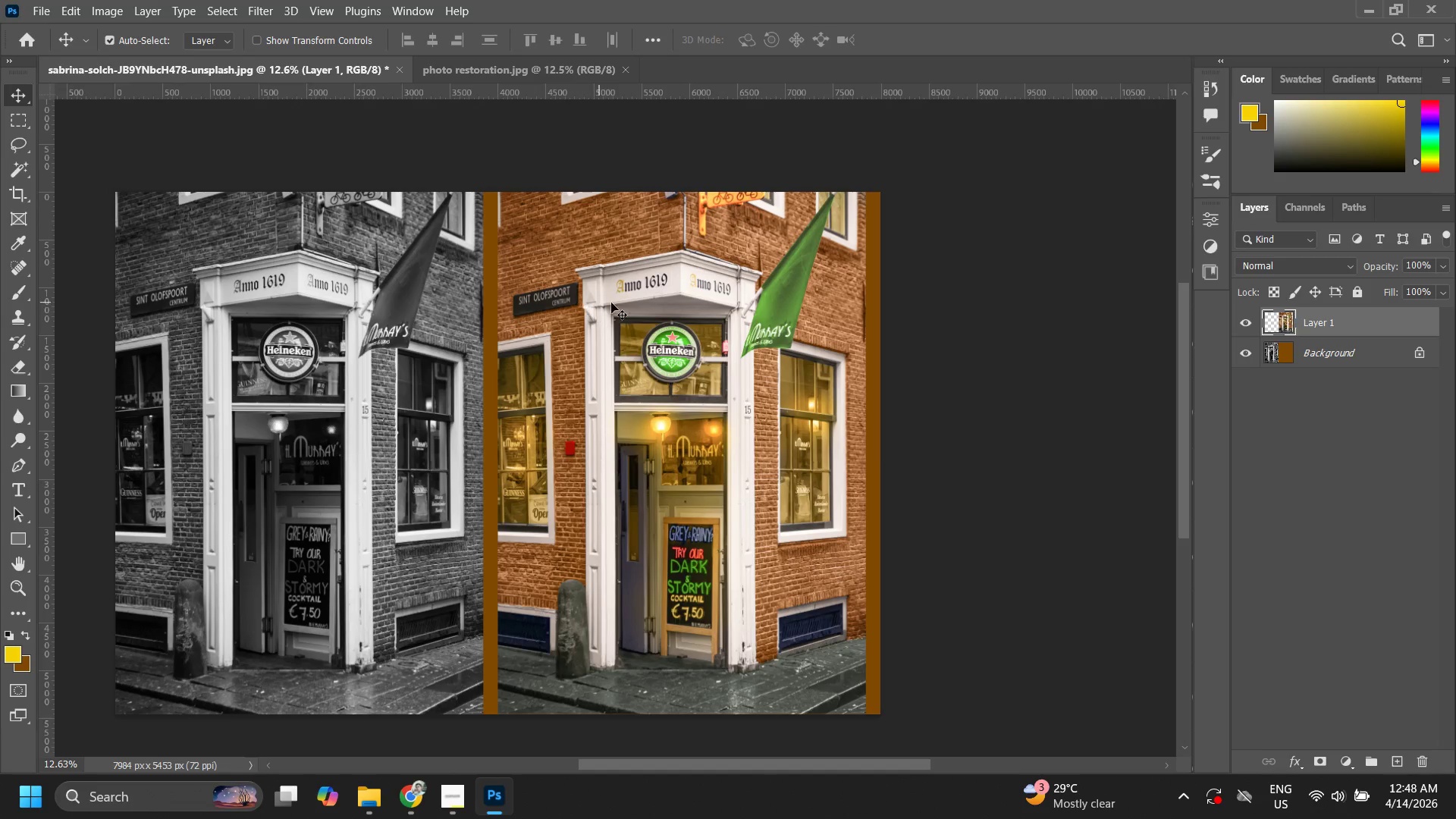 
hold_key(key=ShiftLeft, duration=0.41)
 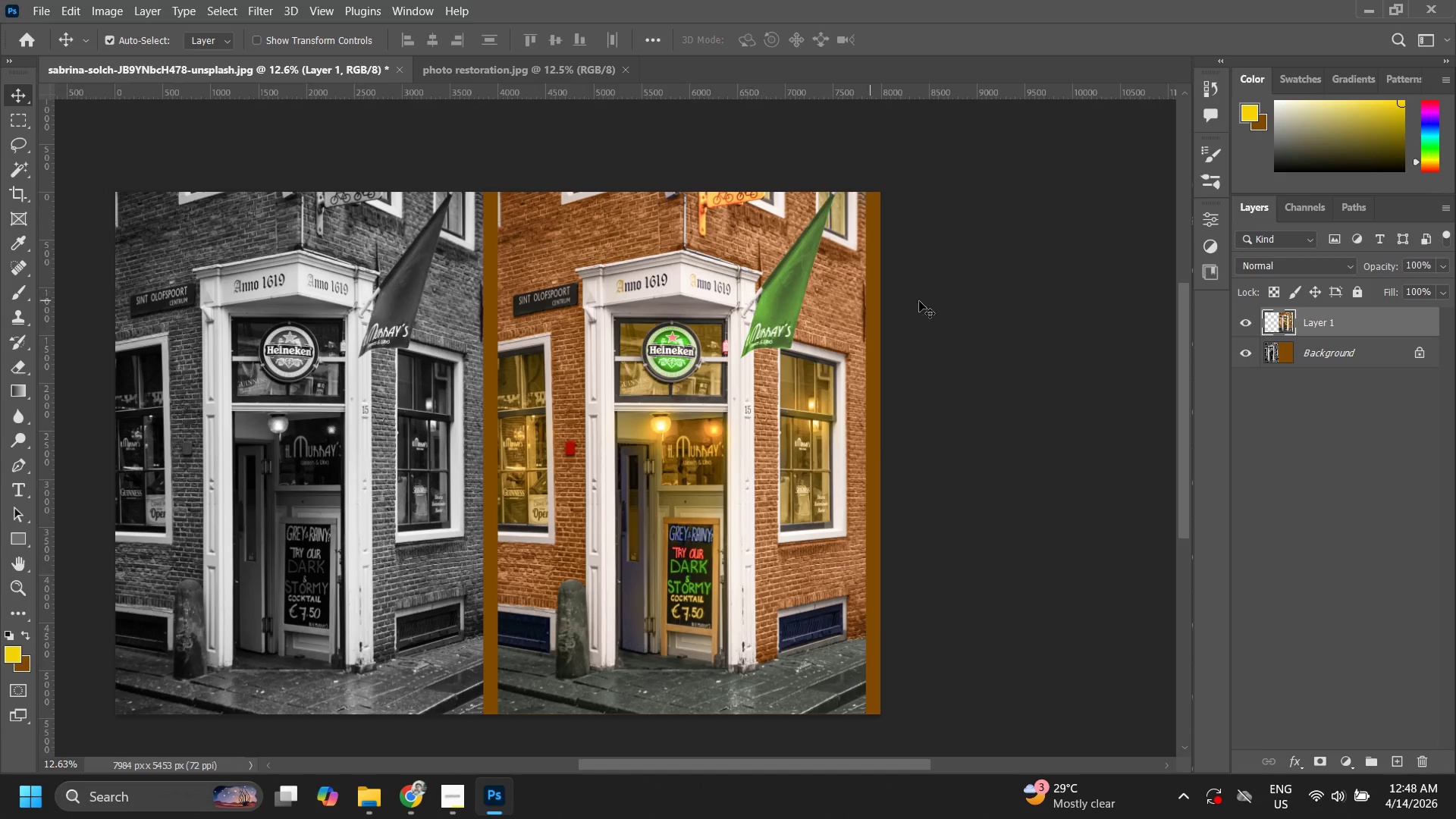 
hold_key(key=ShiftLeft, duration=26.89)
 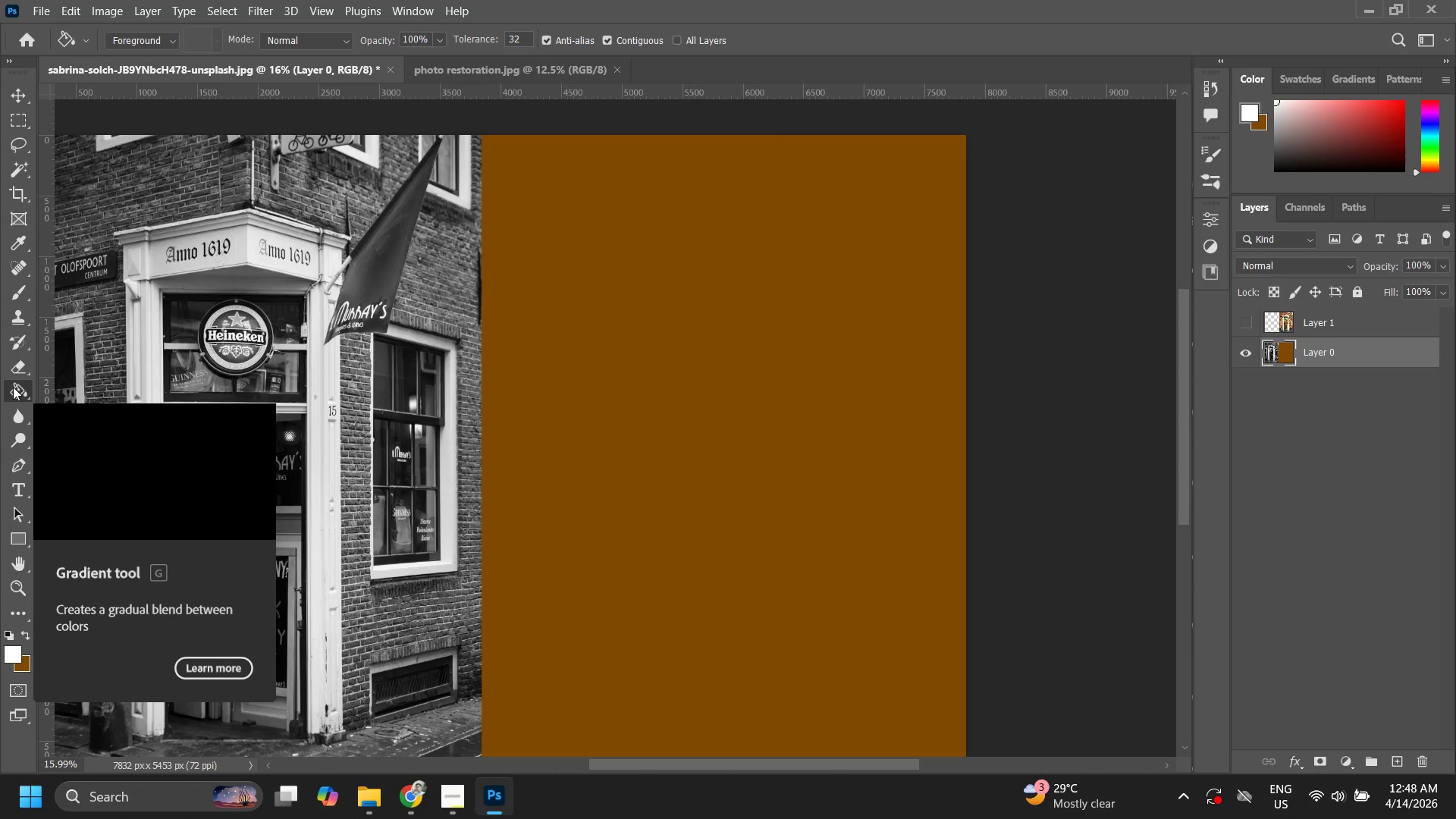 
key(C)
 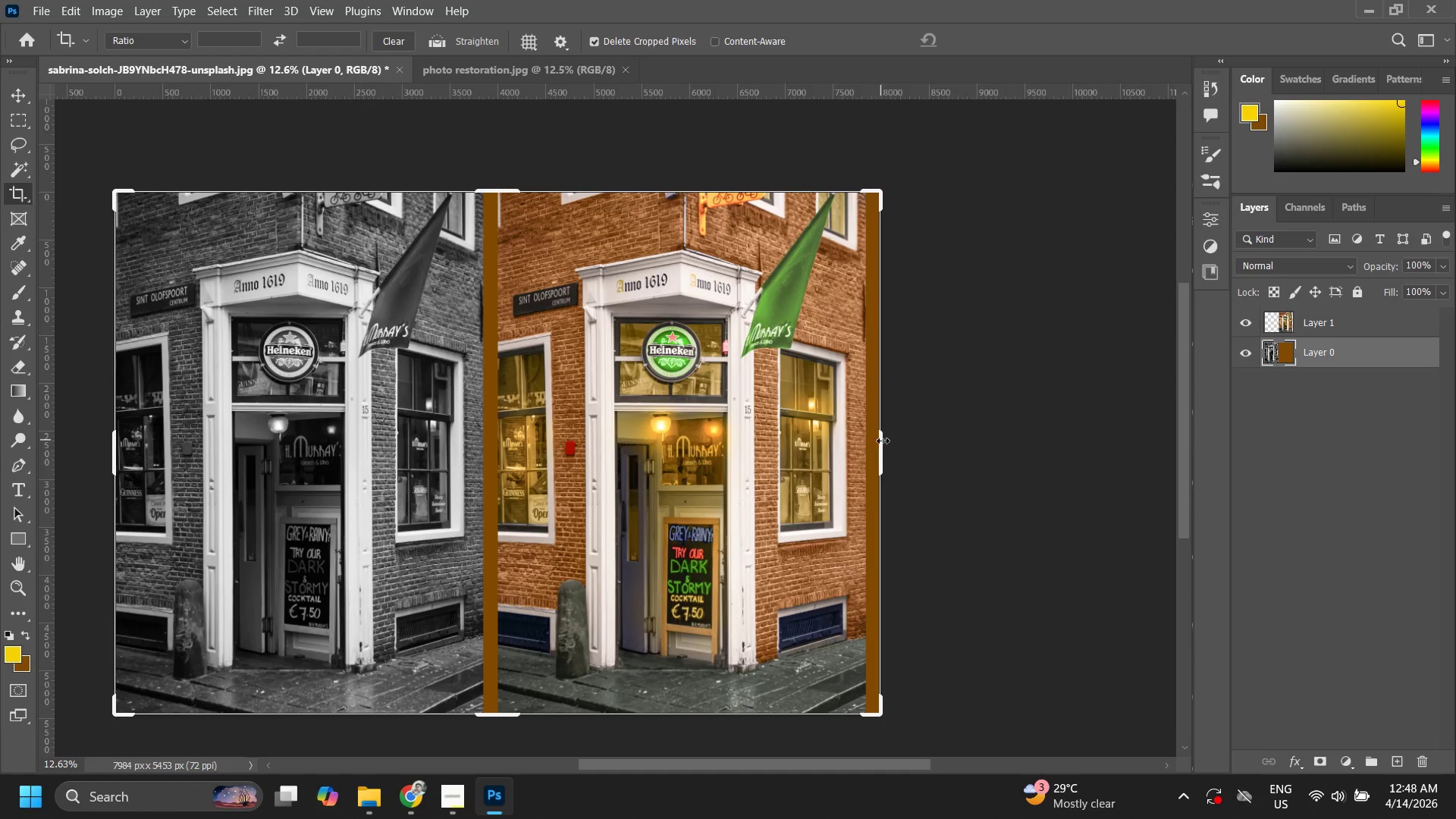 
left_click_drag(start_coordinate=[883, 441], to_coordinate=[874, 435])
 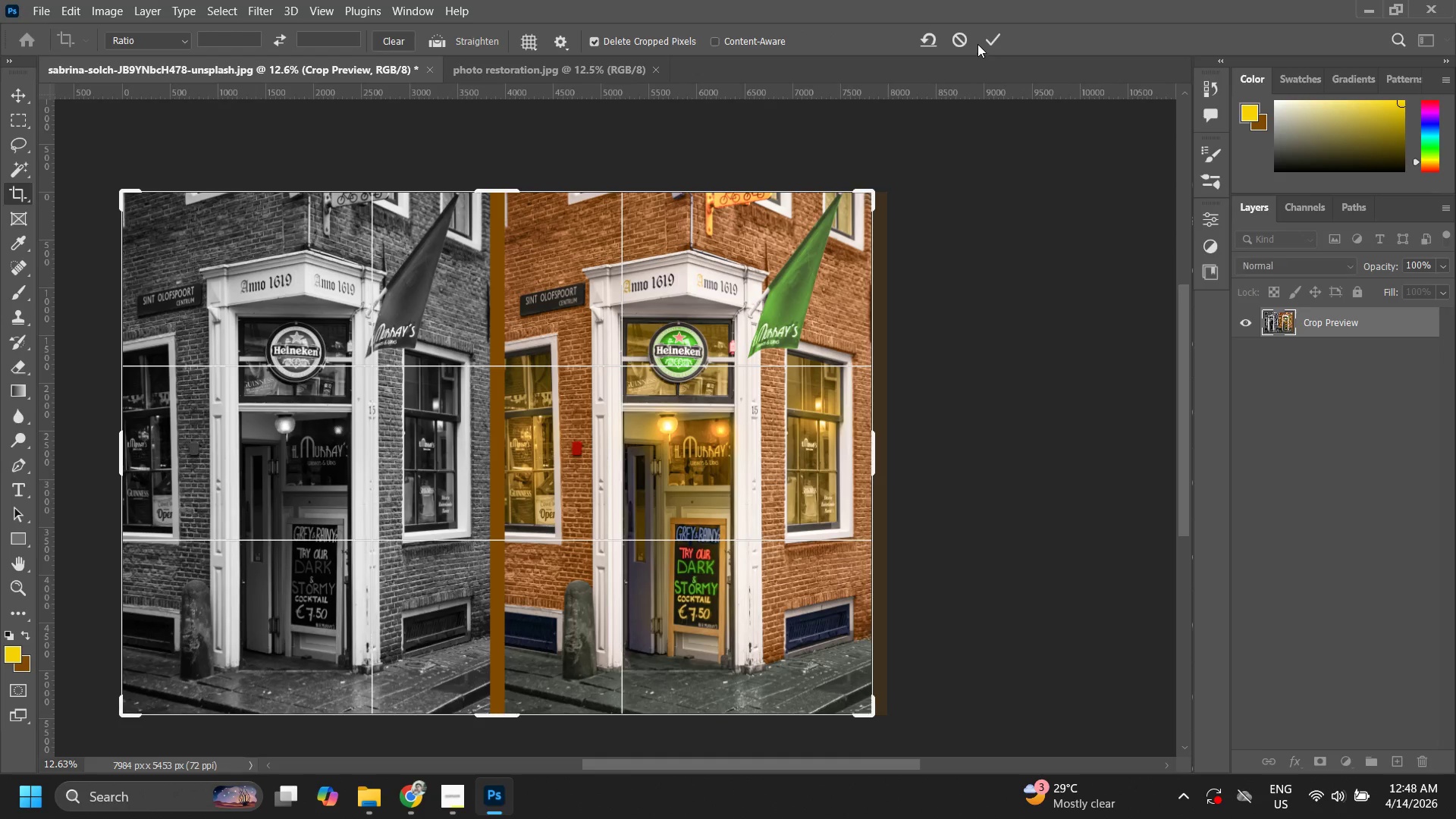 
left_click([874, 435])
 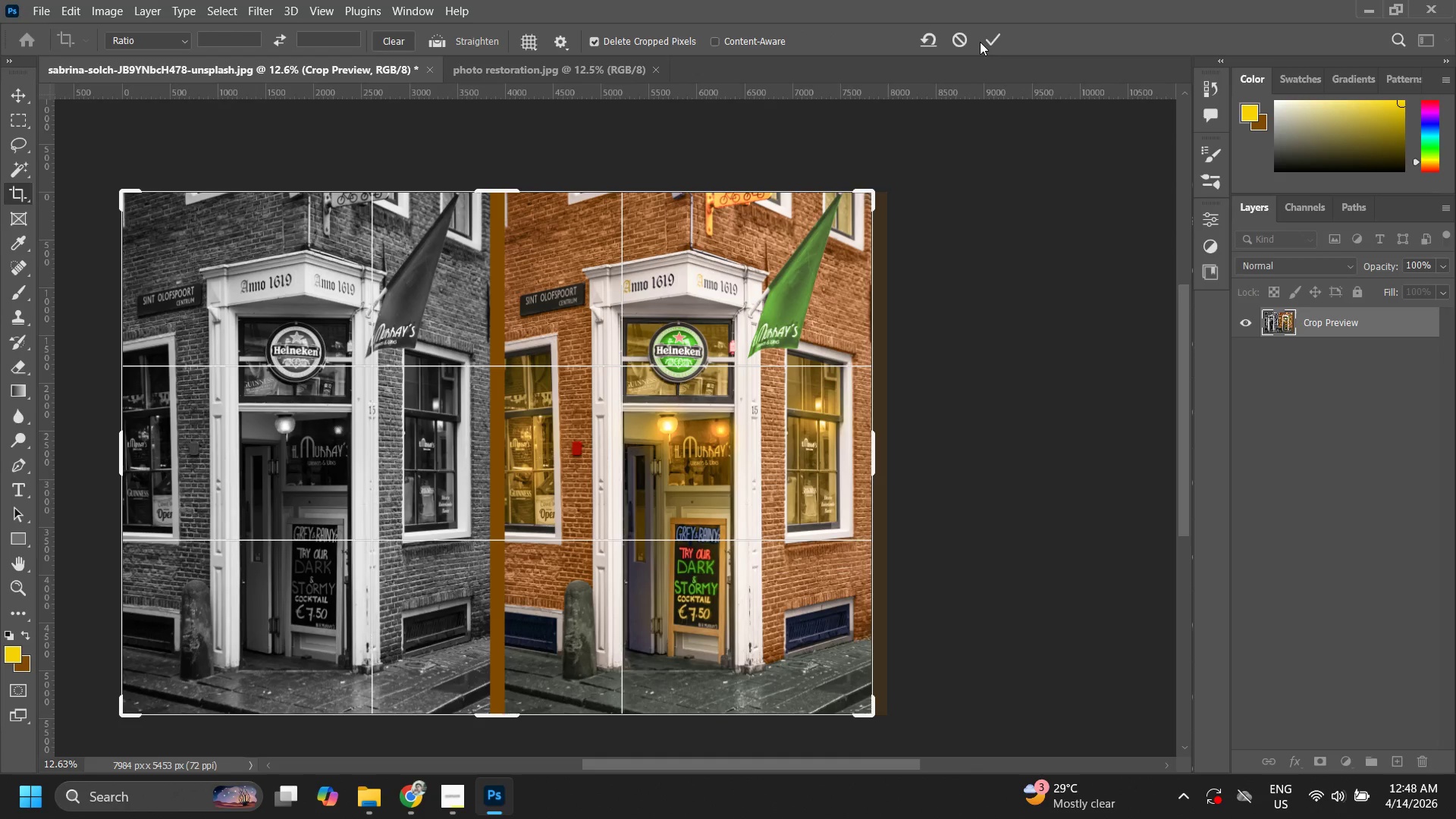 
left_click([995, 42])
 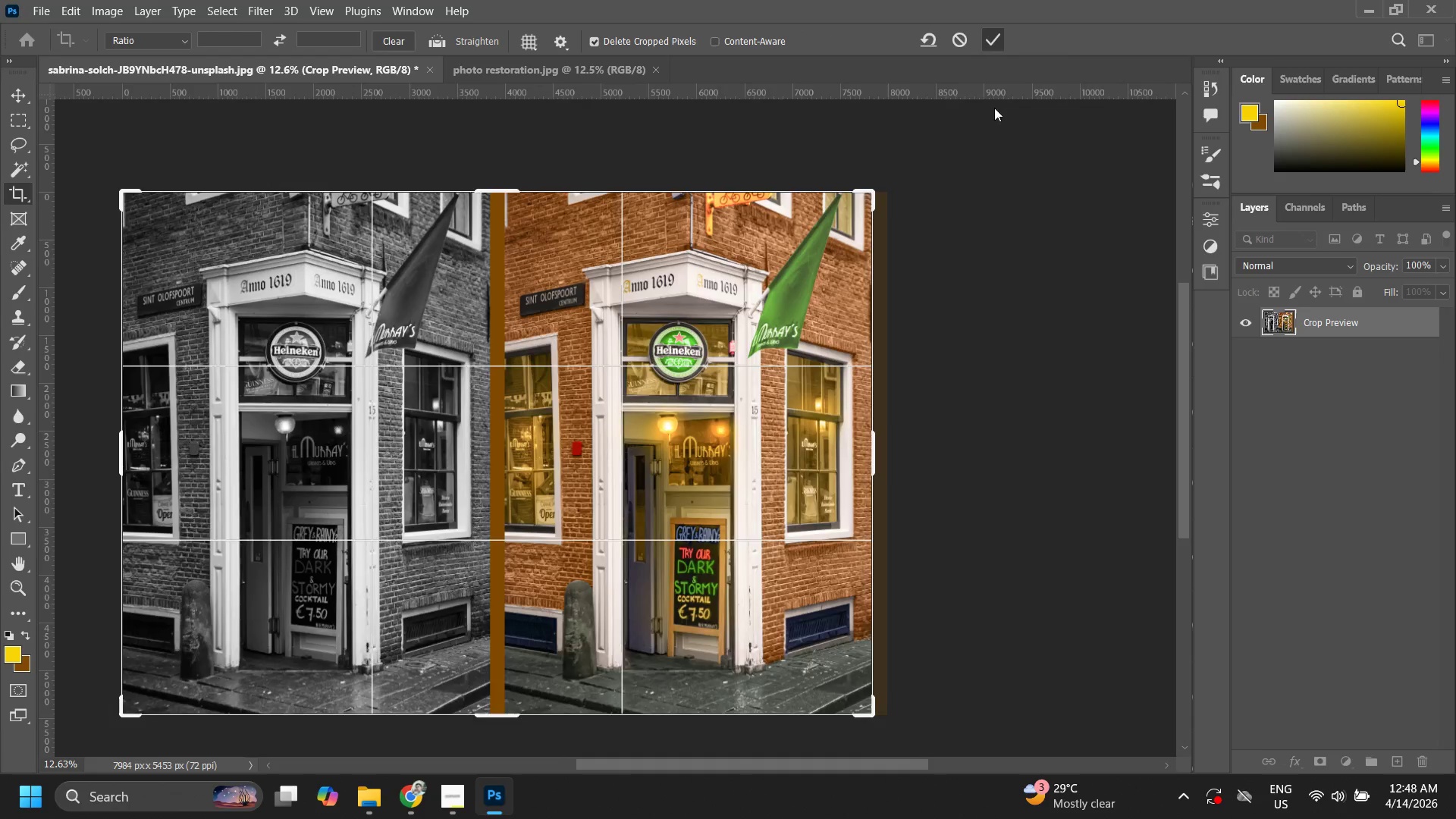 
type(ZZZZ)
 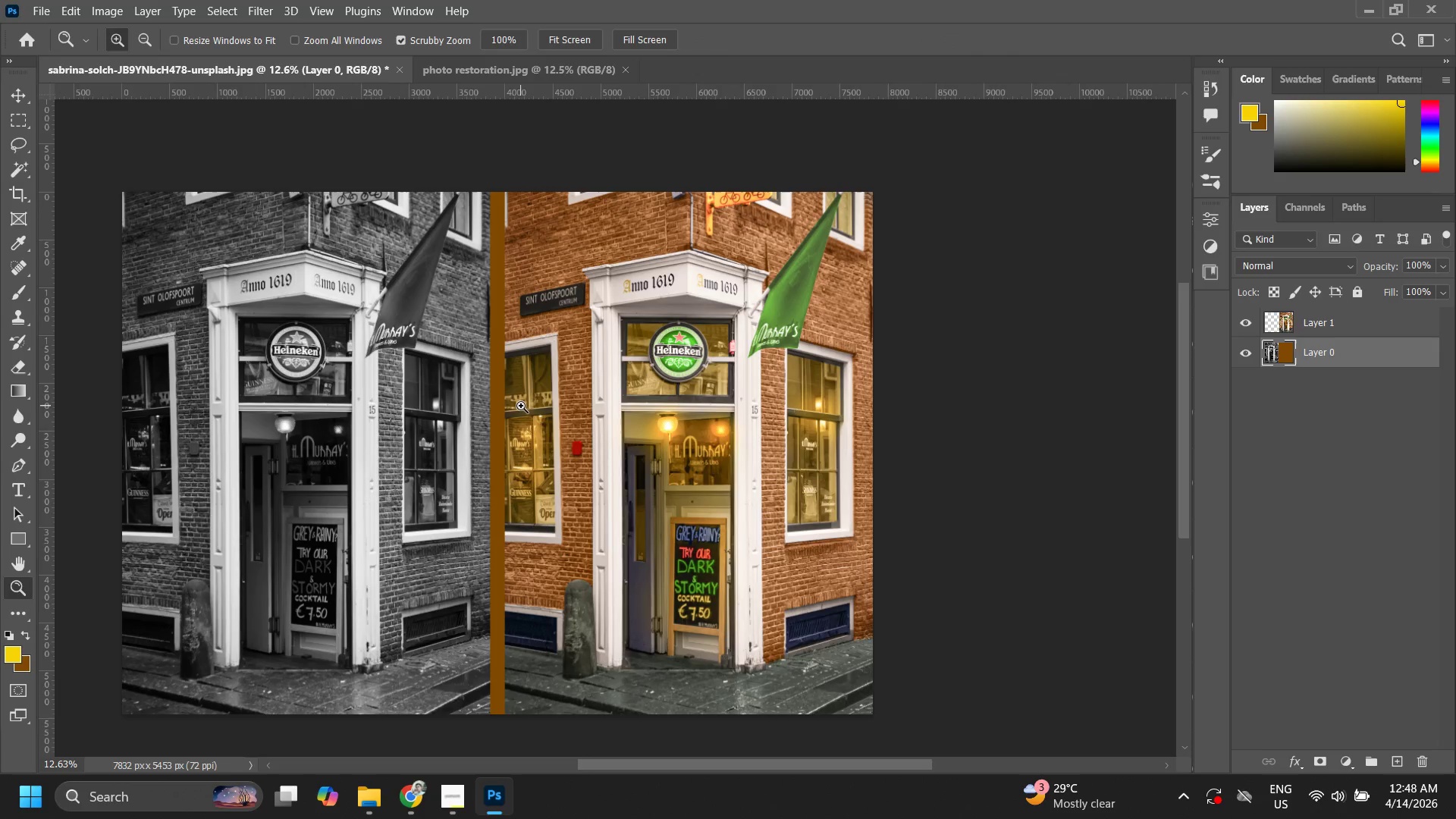 
left_click_drag(start_coordinate=[521, 406], to_coordinate=[544, 400])
 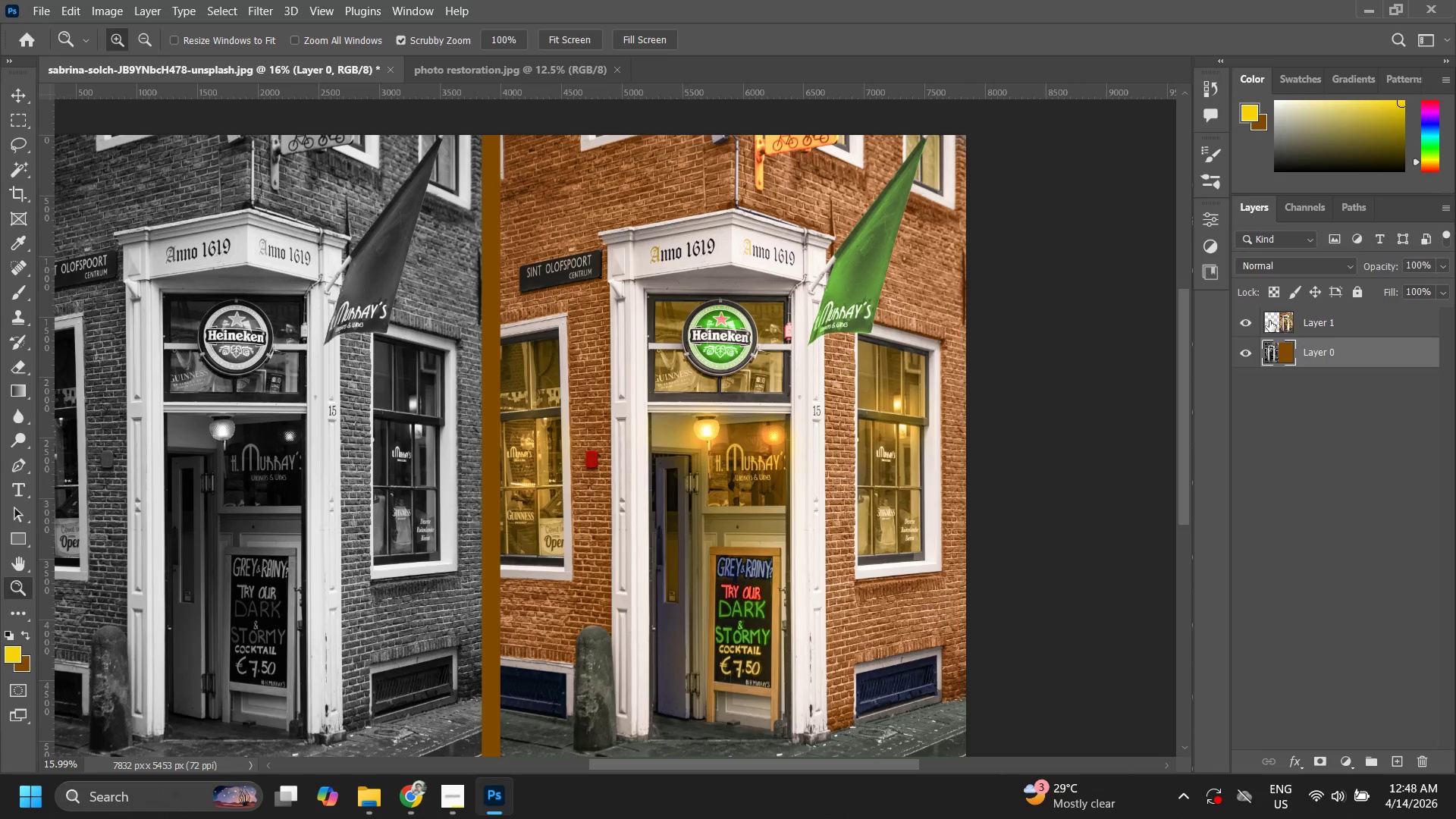 
left_click_drag(start_coordinate=[1243, 312], to_coordinate=[1247, 315])
 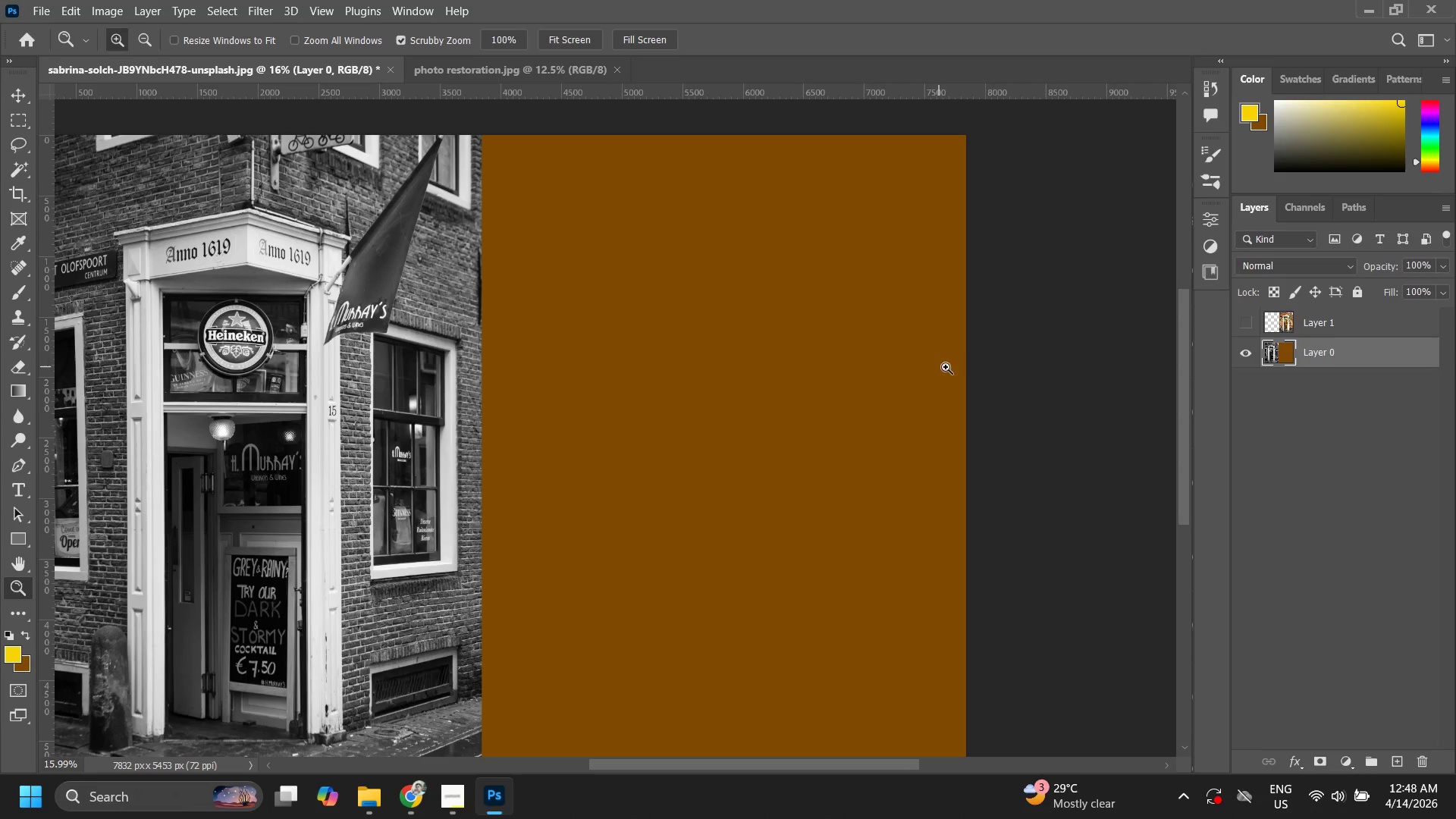 
key(G)
 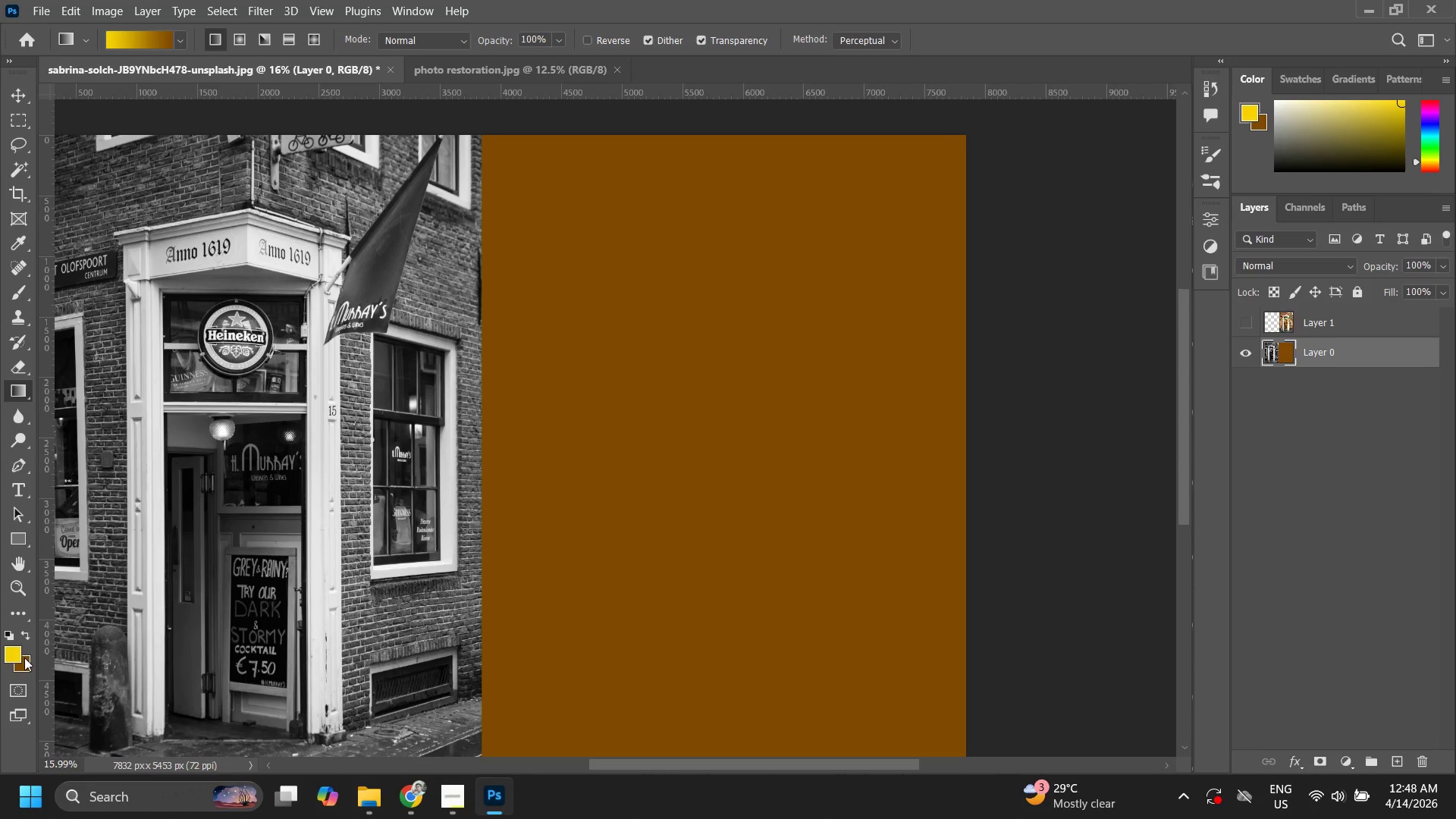 
double_click([14, 655])
 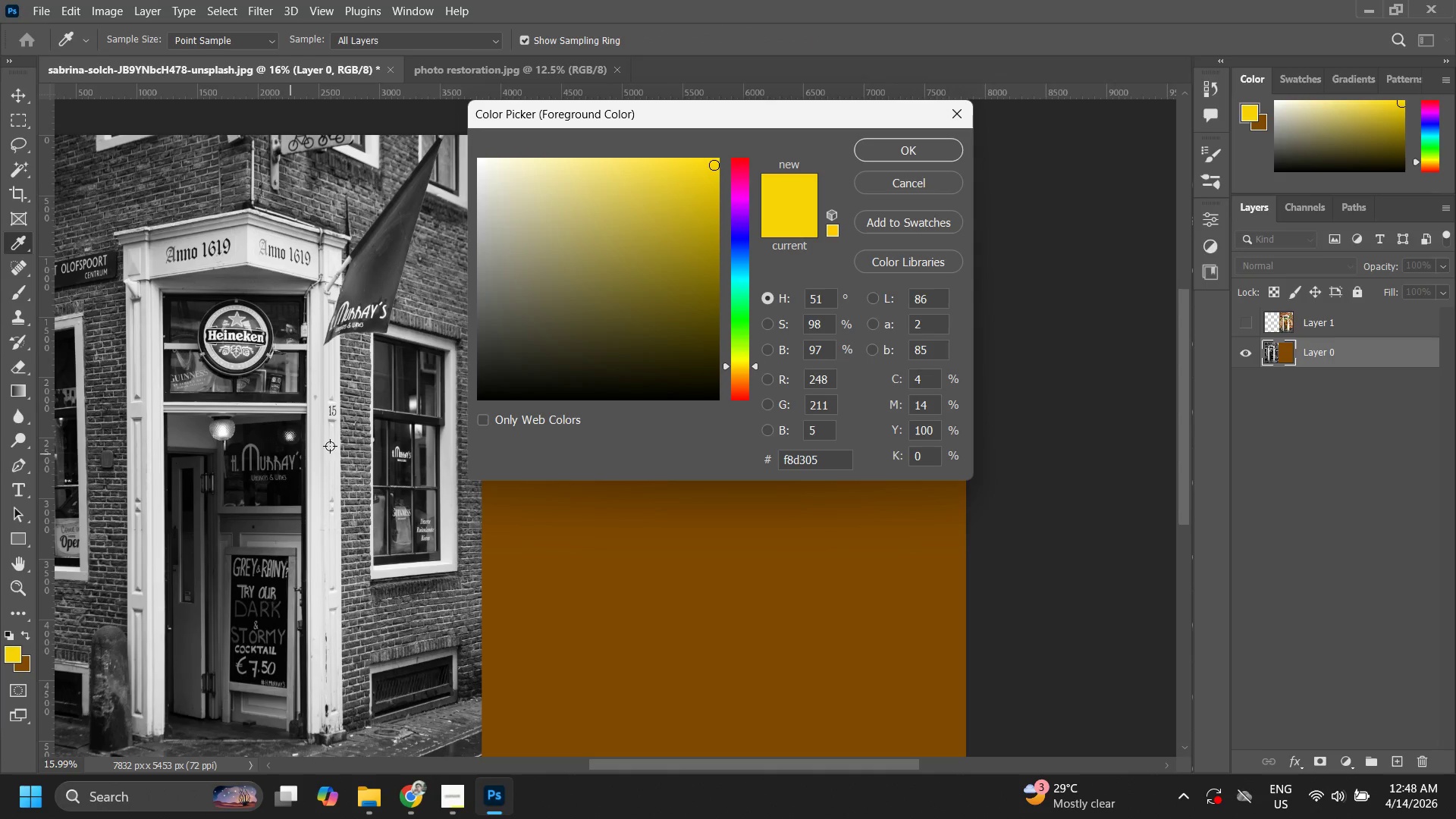 
left_click_drag(start_coordinate=[490, 311], to_coordinate=[447, 111])
 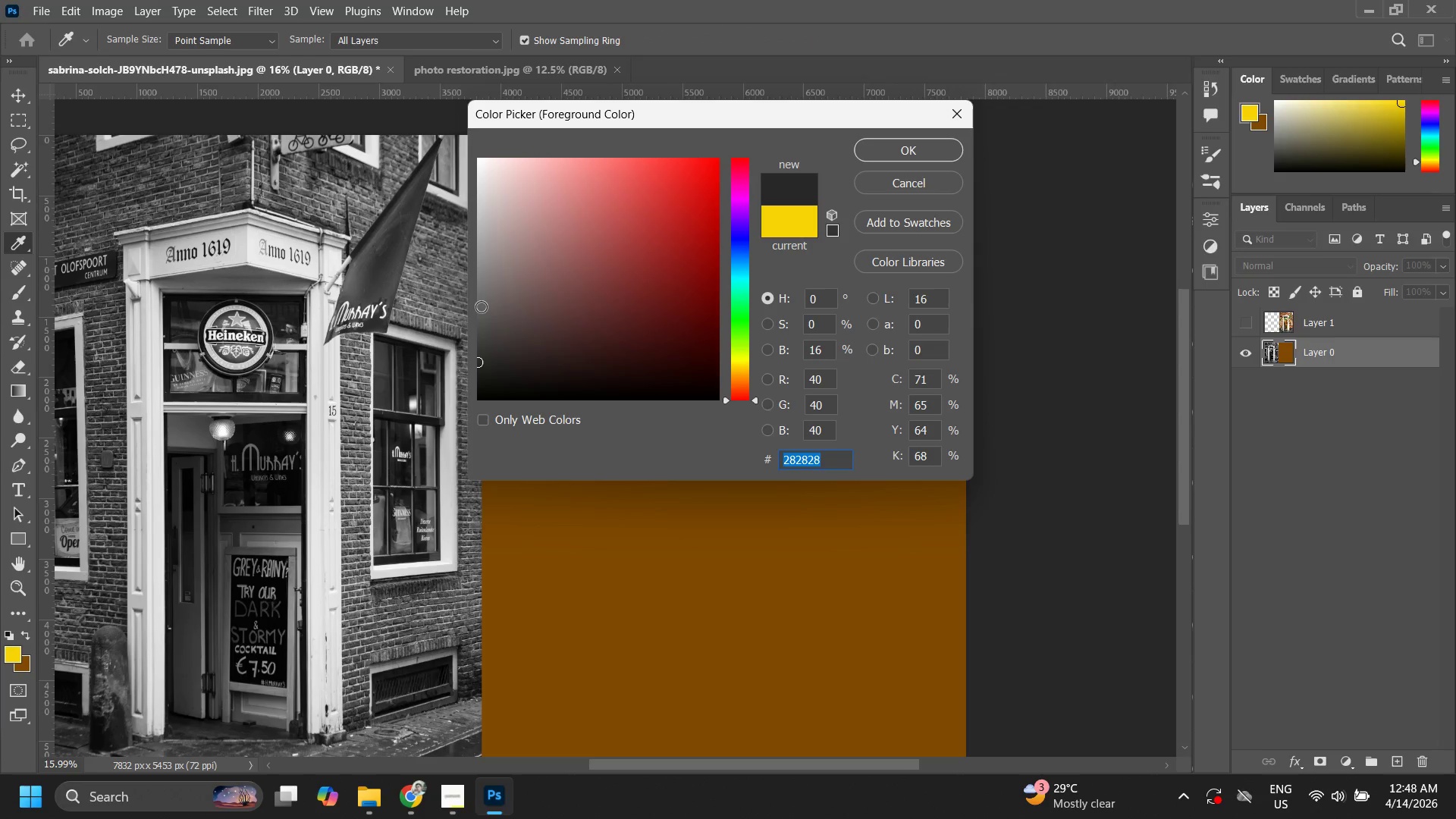 
left_click_drag(start_coordinate=[558, 267], to_coordinate=[425, 75])
 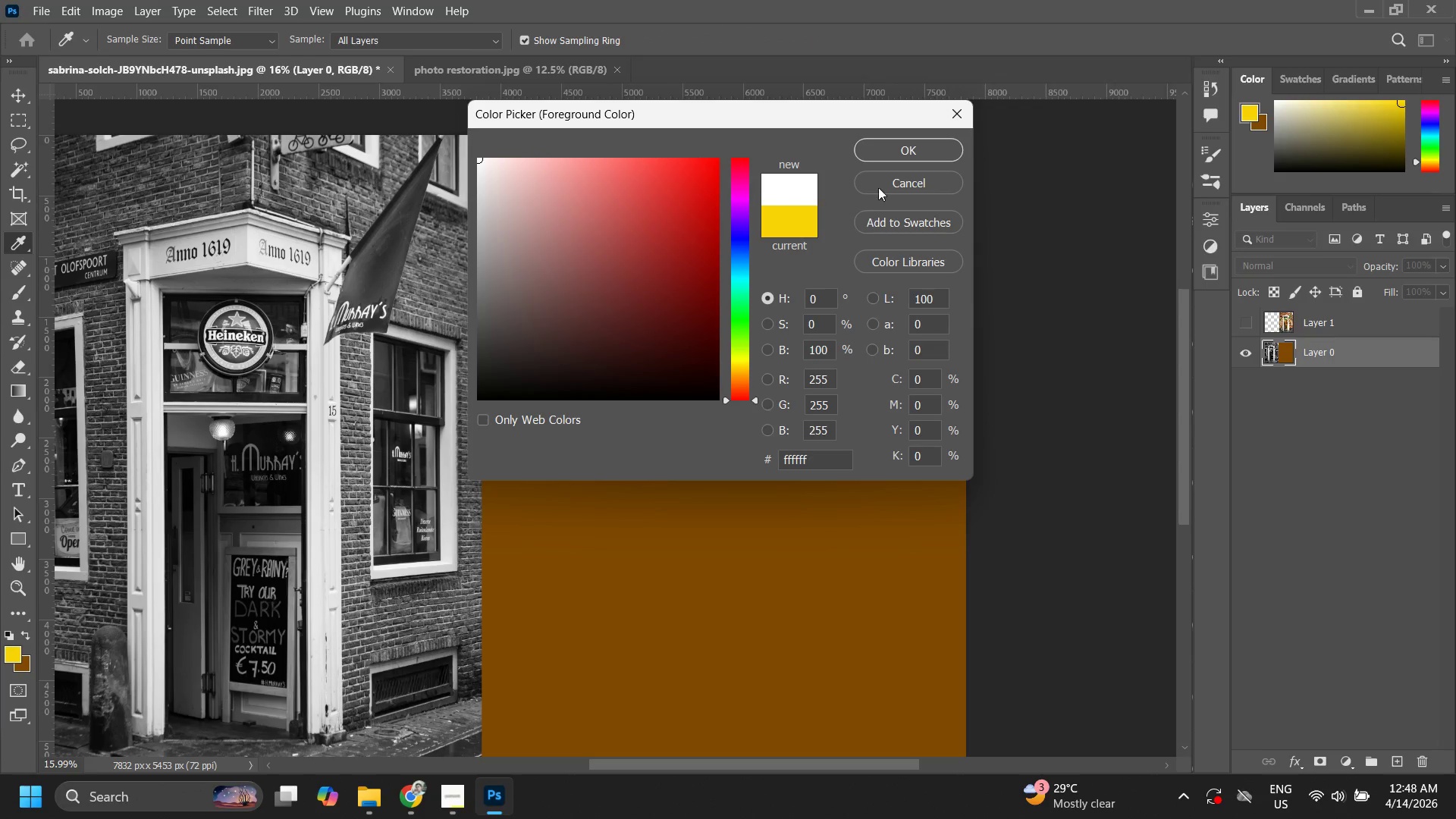 
double_click([425, 75])
 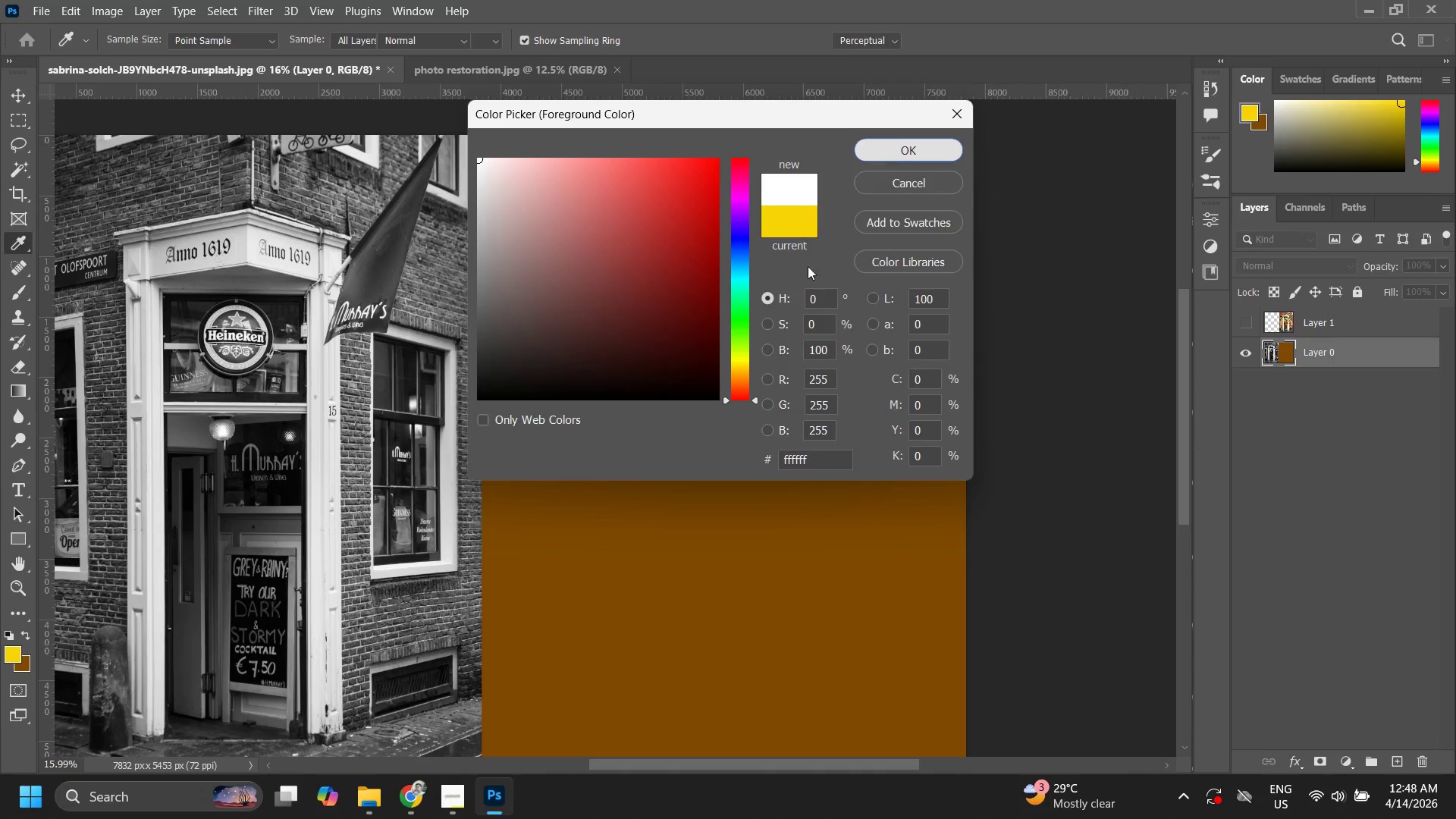 
key(G)
 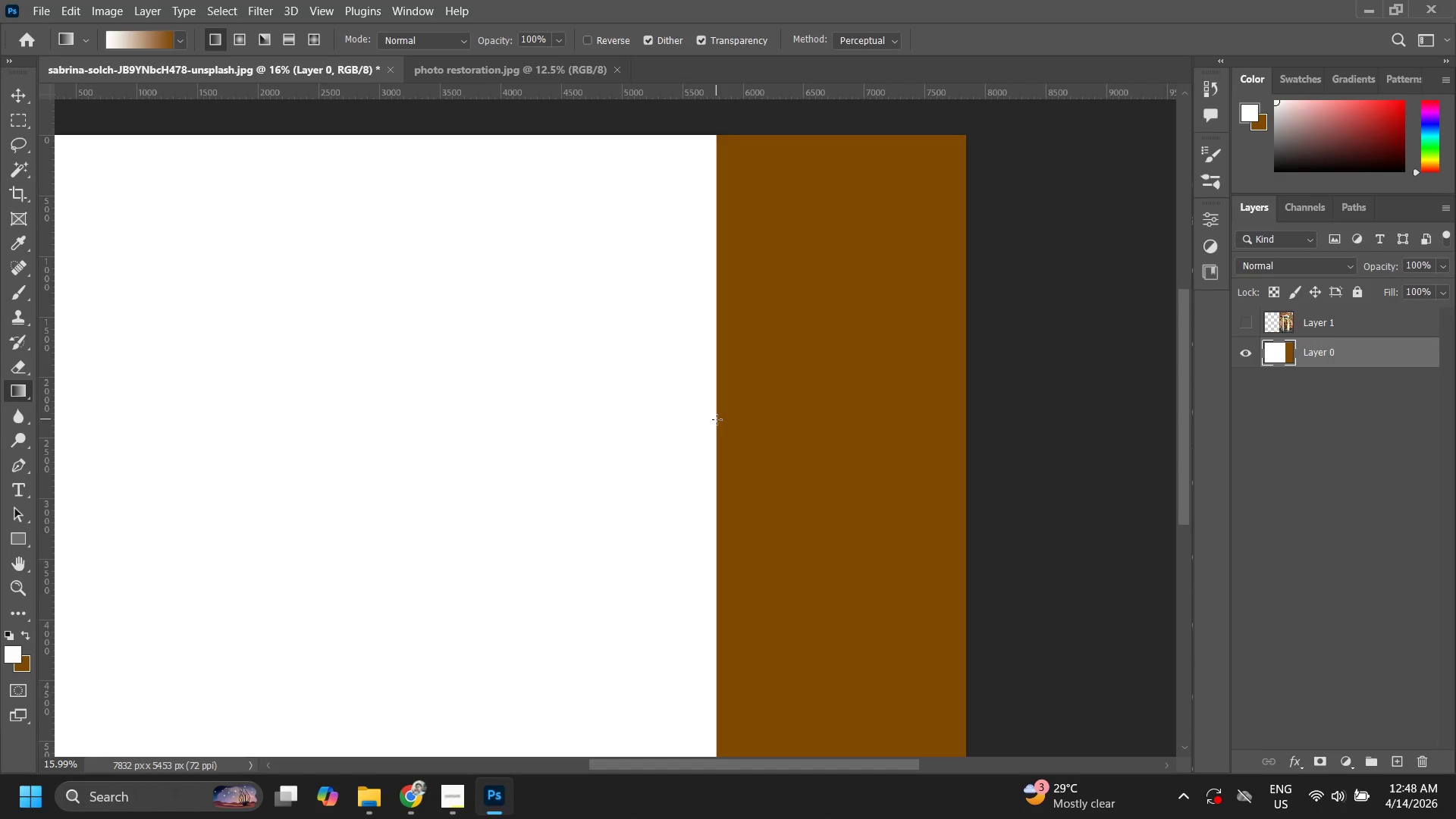 
key(Control+Z)
 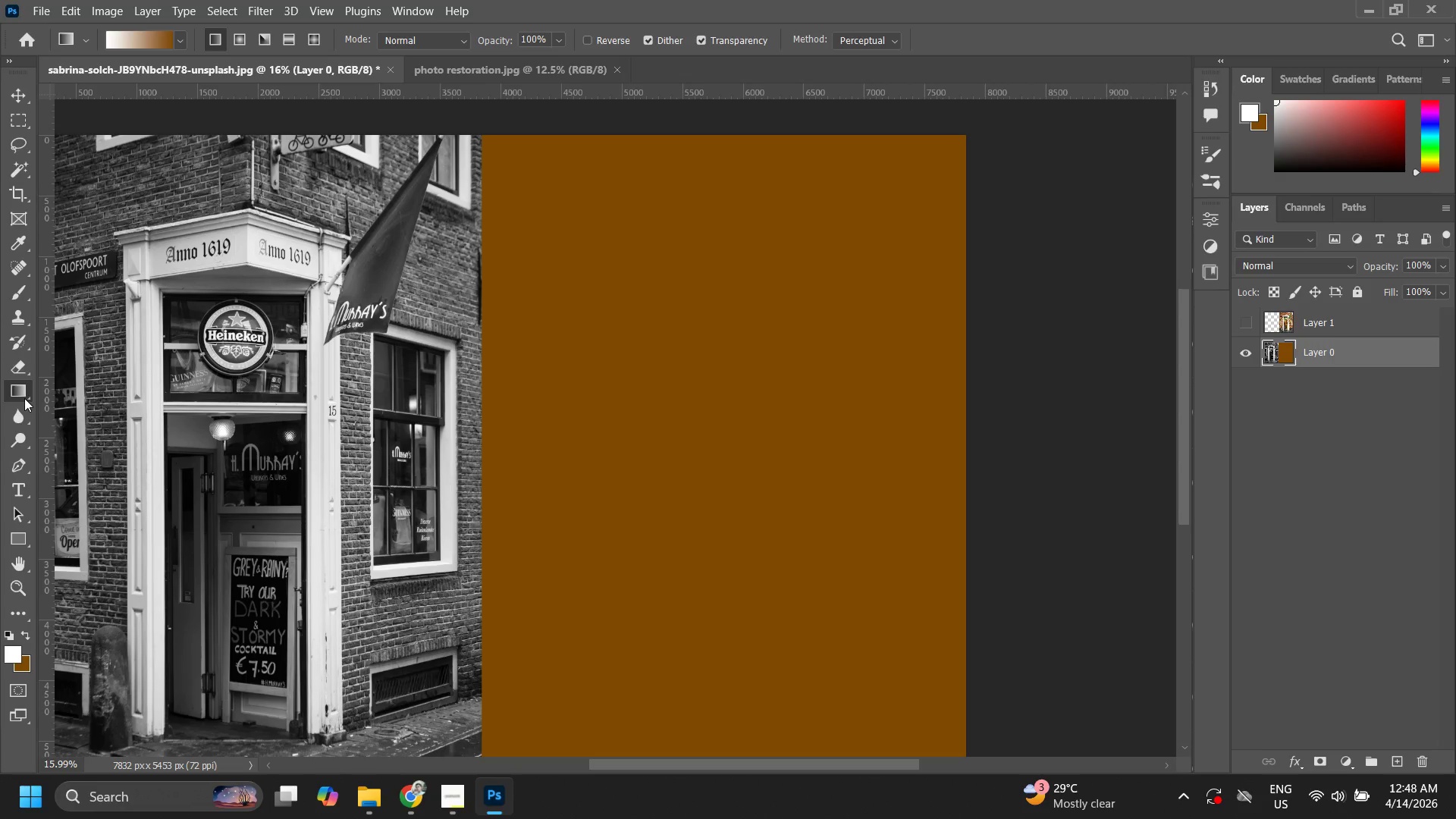 
right_click([14, 388])
 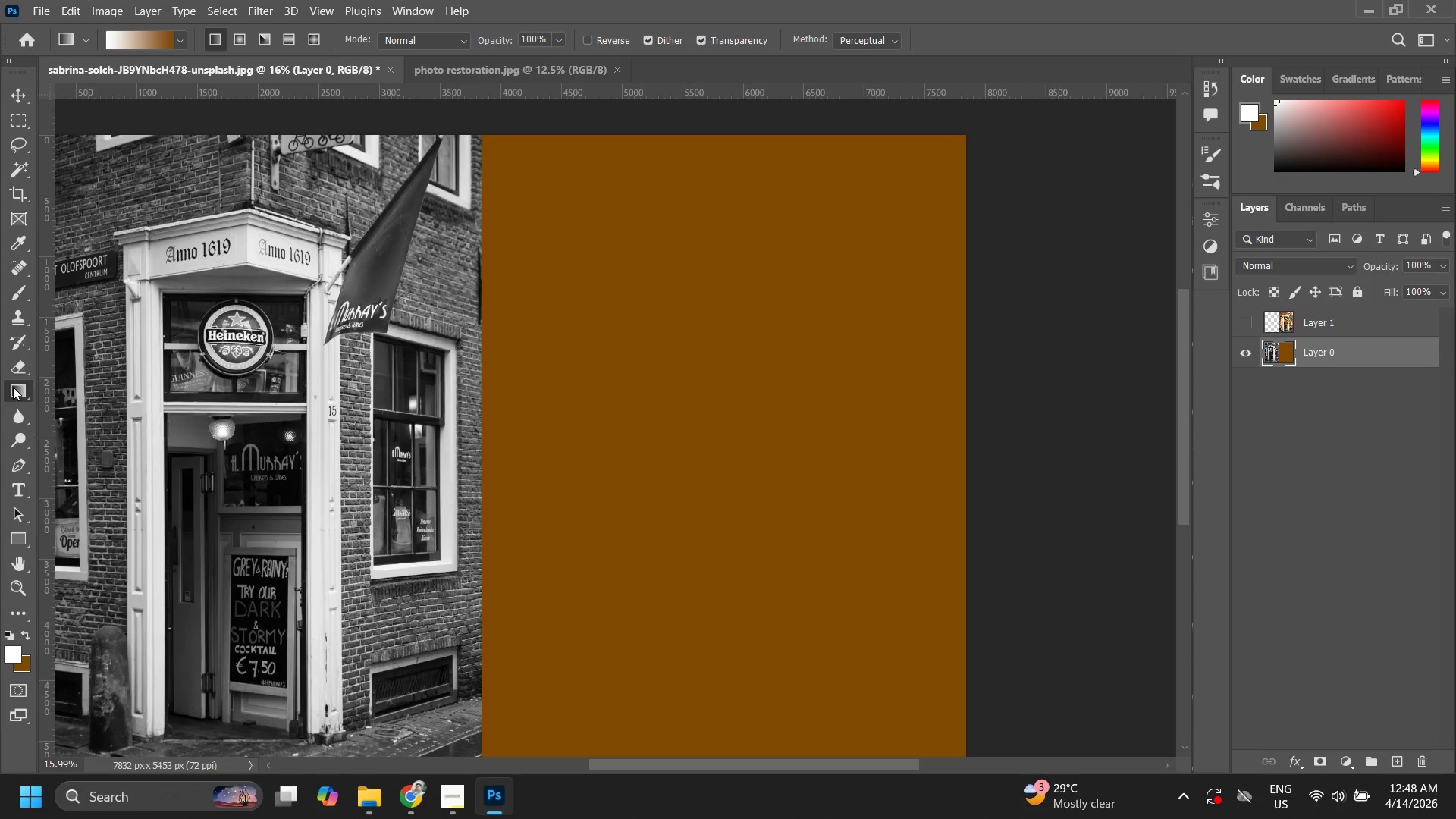 
left_click([13, 387])
 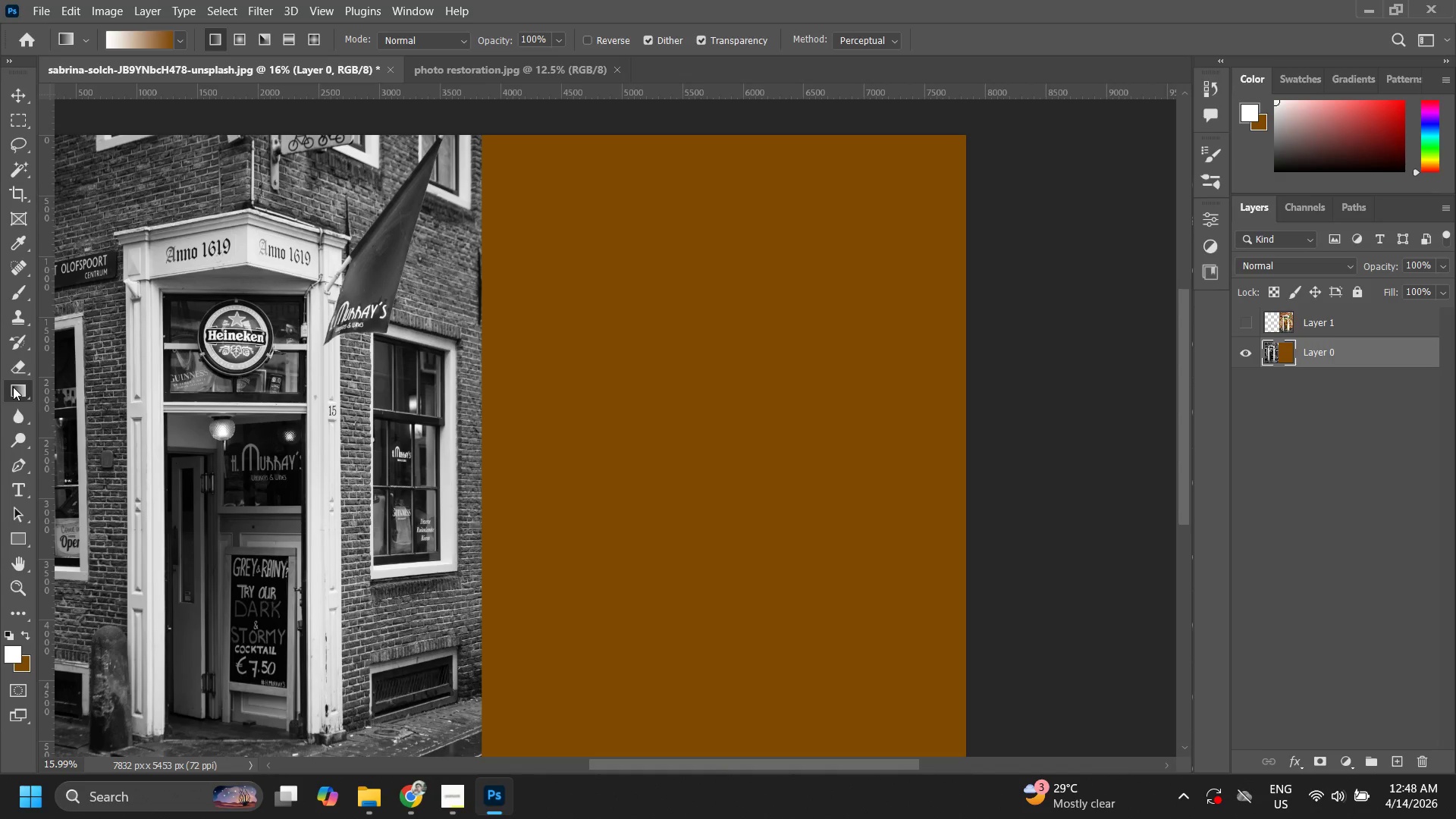 
key(Shift+G)
 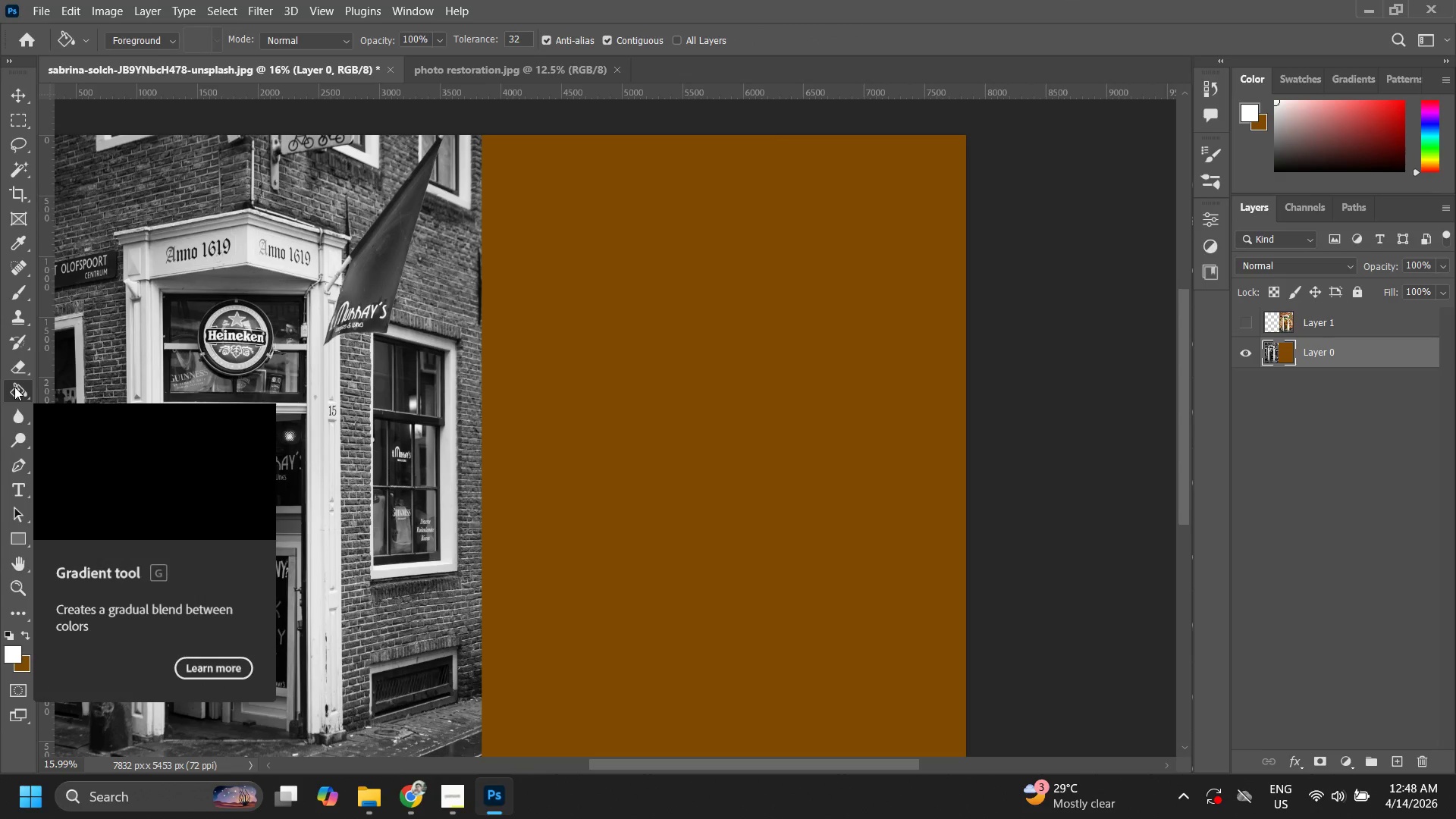 
left_click([816, 387])
 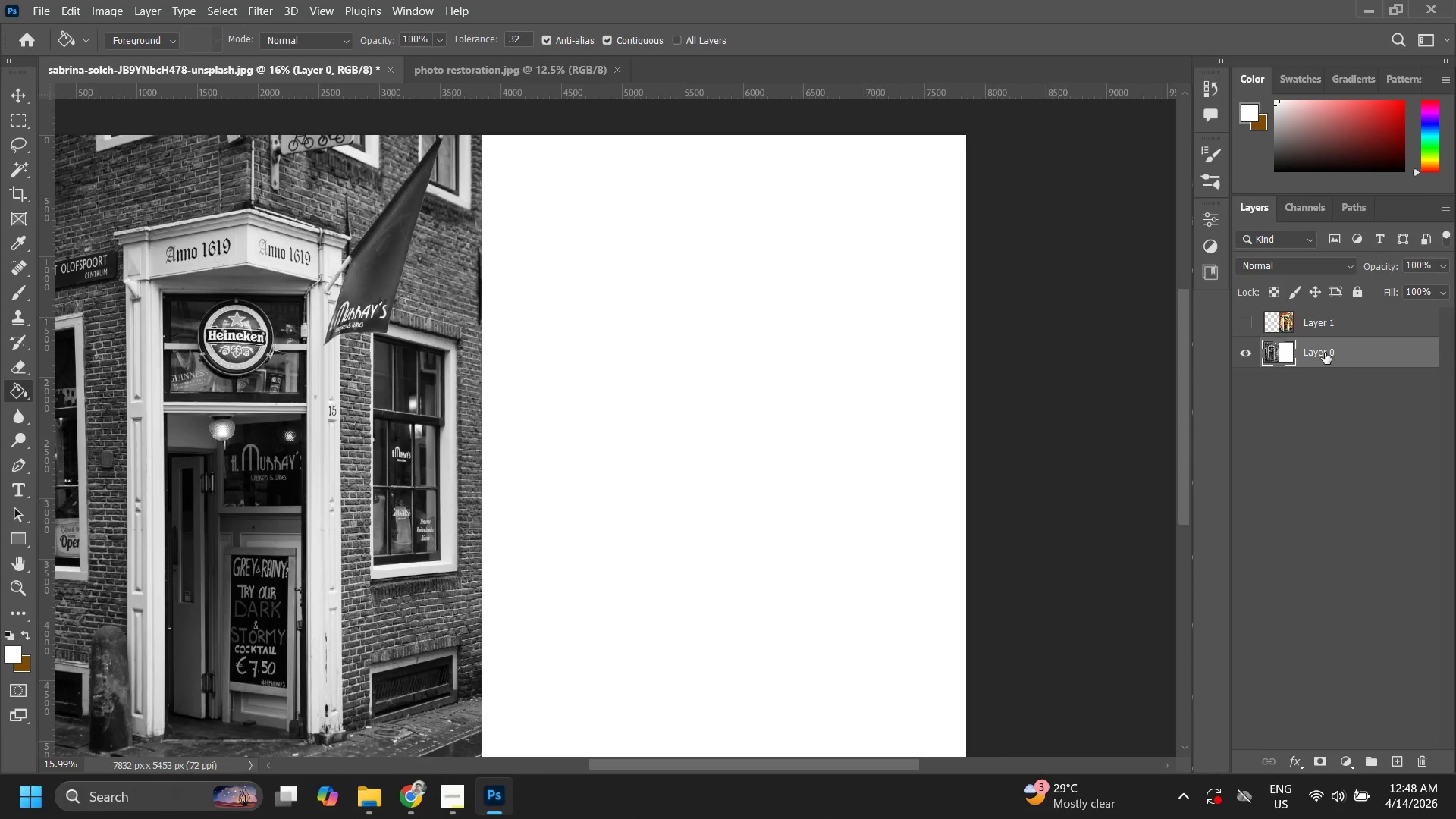 
left_click([1247, 325])
 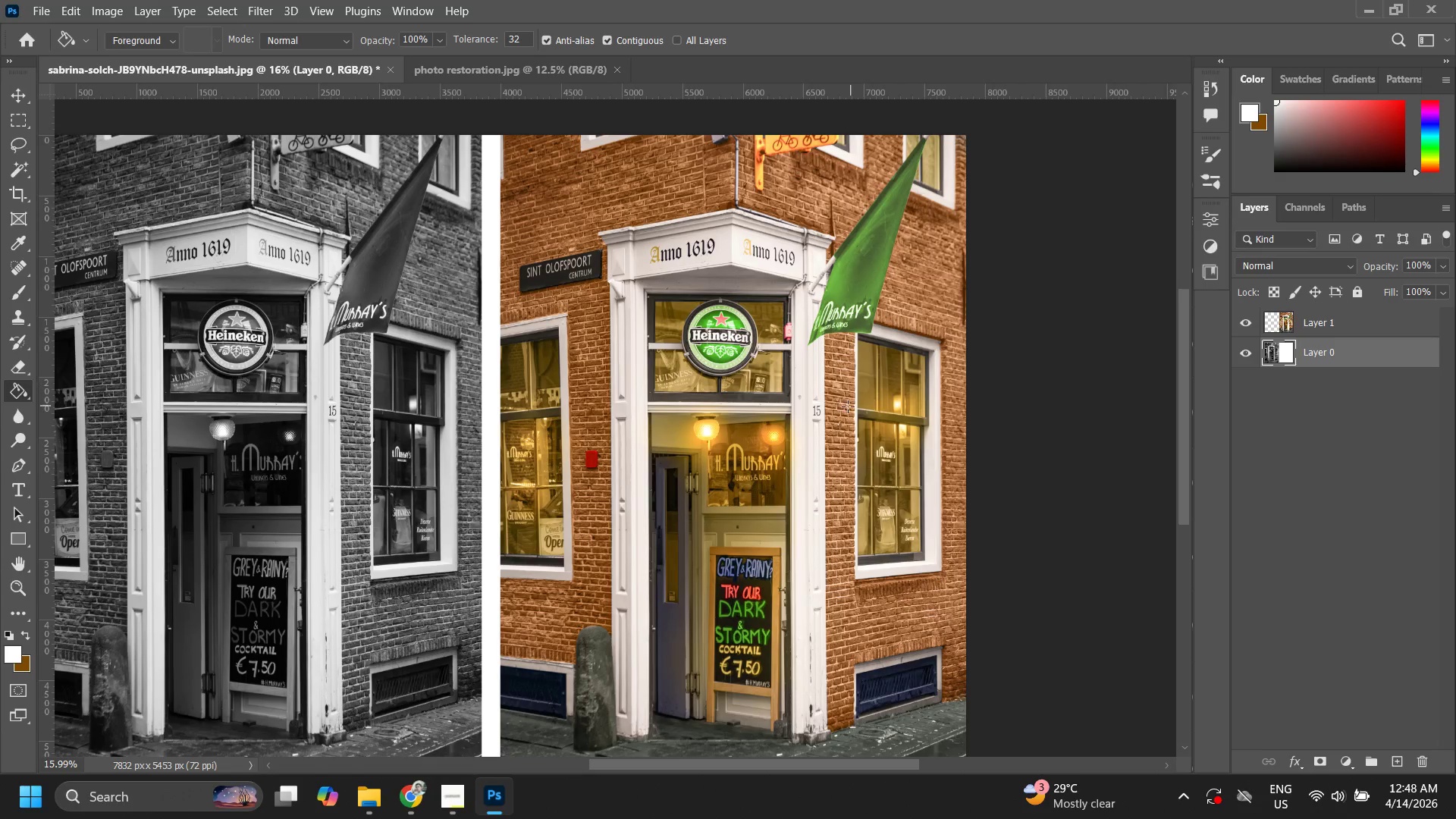 
type(ZZ)
 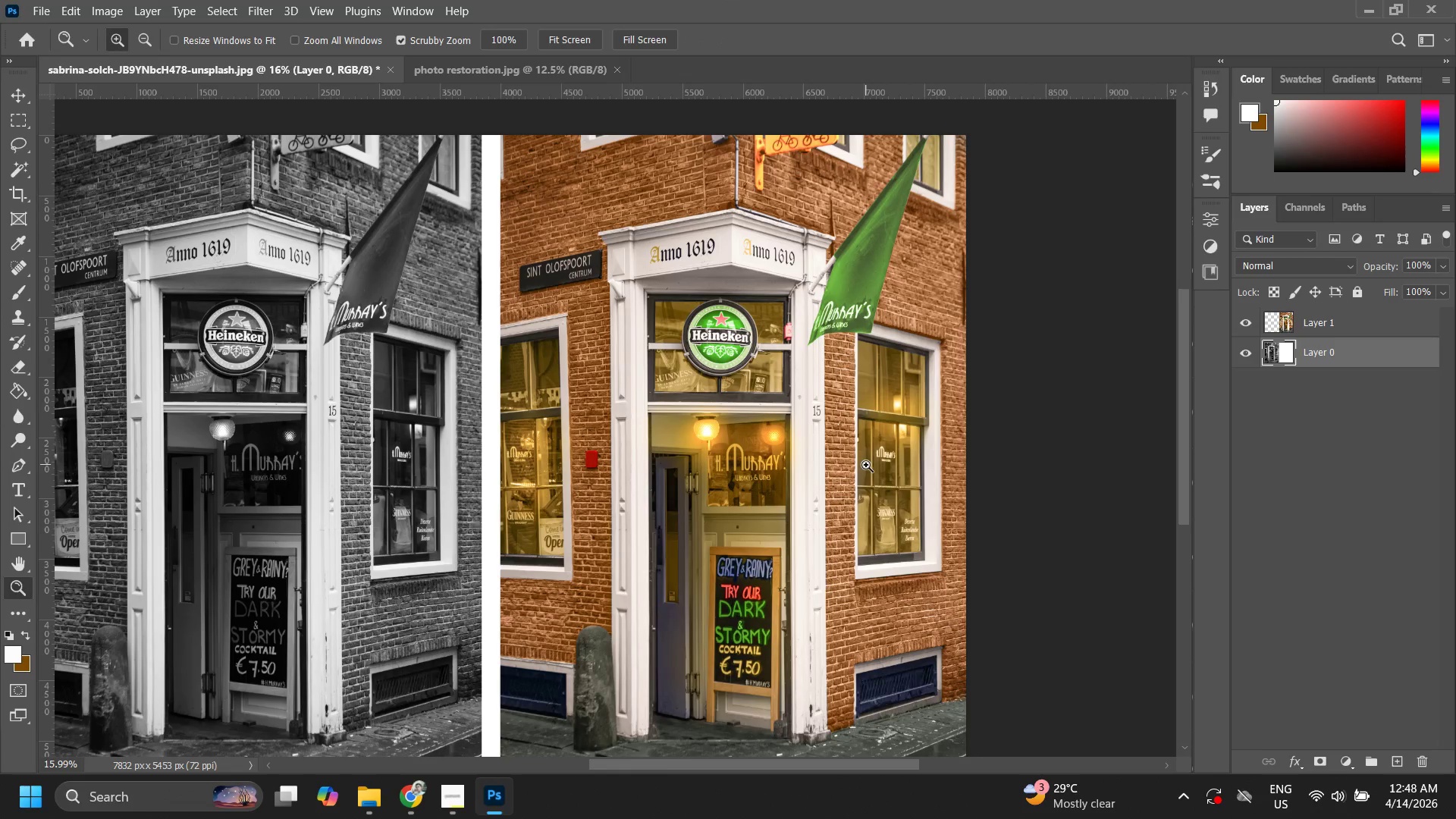 
left_click_drag(start_coordinate=[865, 463], to_coordinate=[845, 482])
 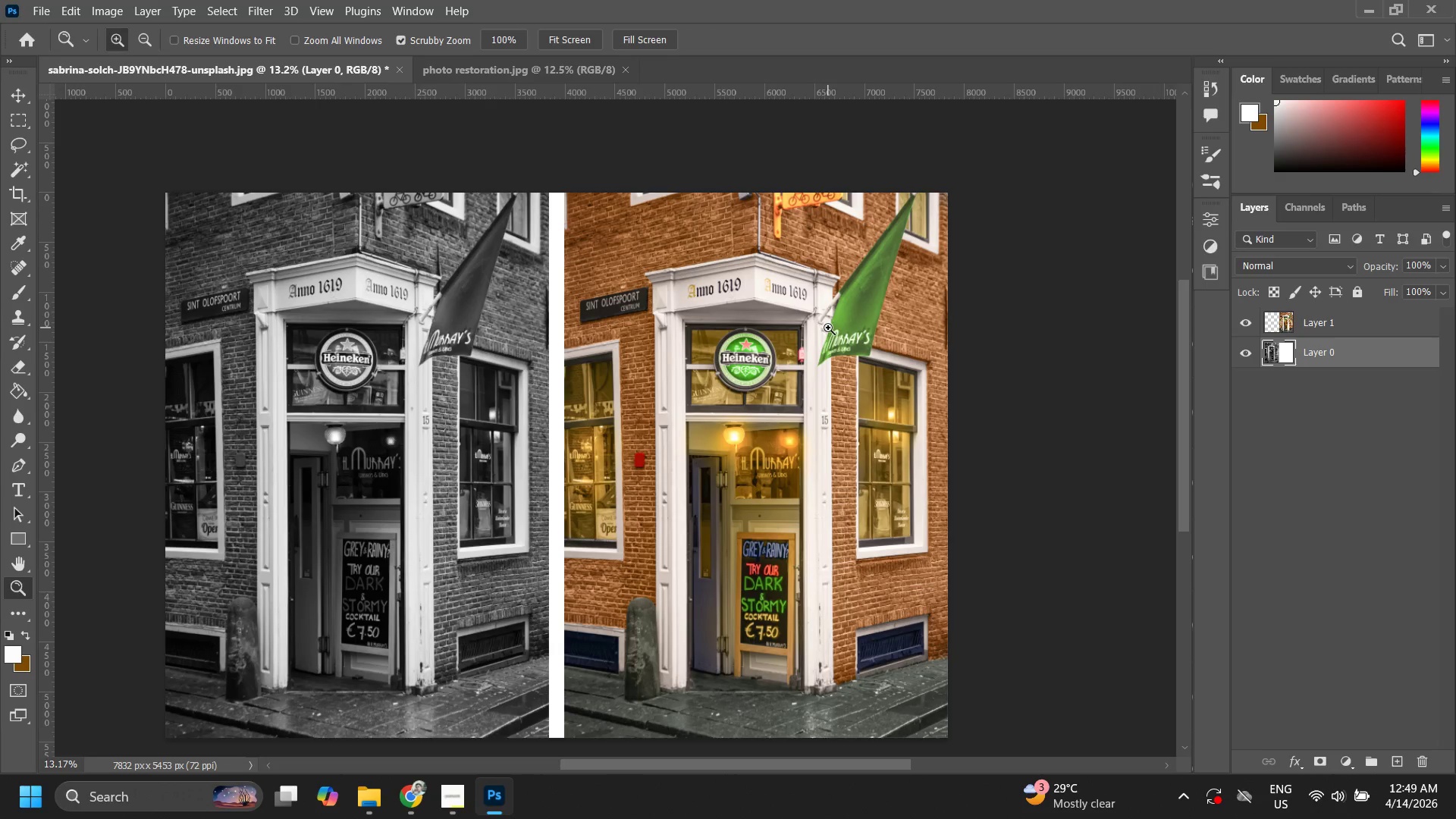 
wait(9.95)
 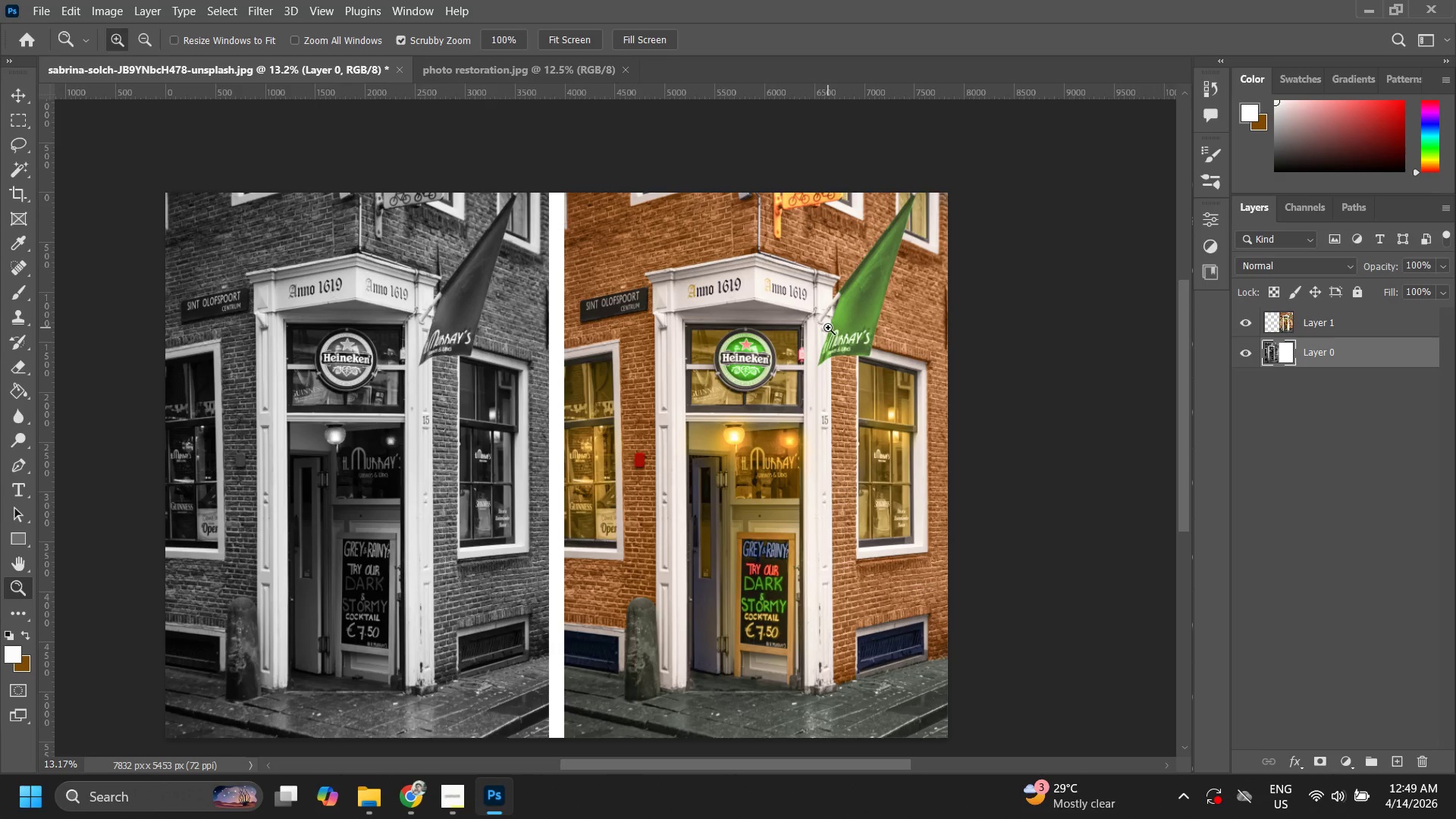 
hold_key(key=ShiftLeft, duration=0.8)
left_click([1323, 320])
 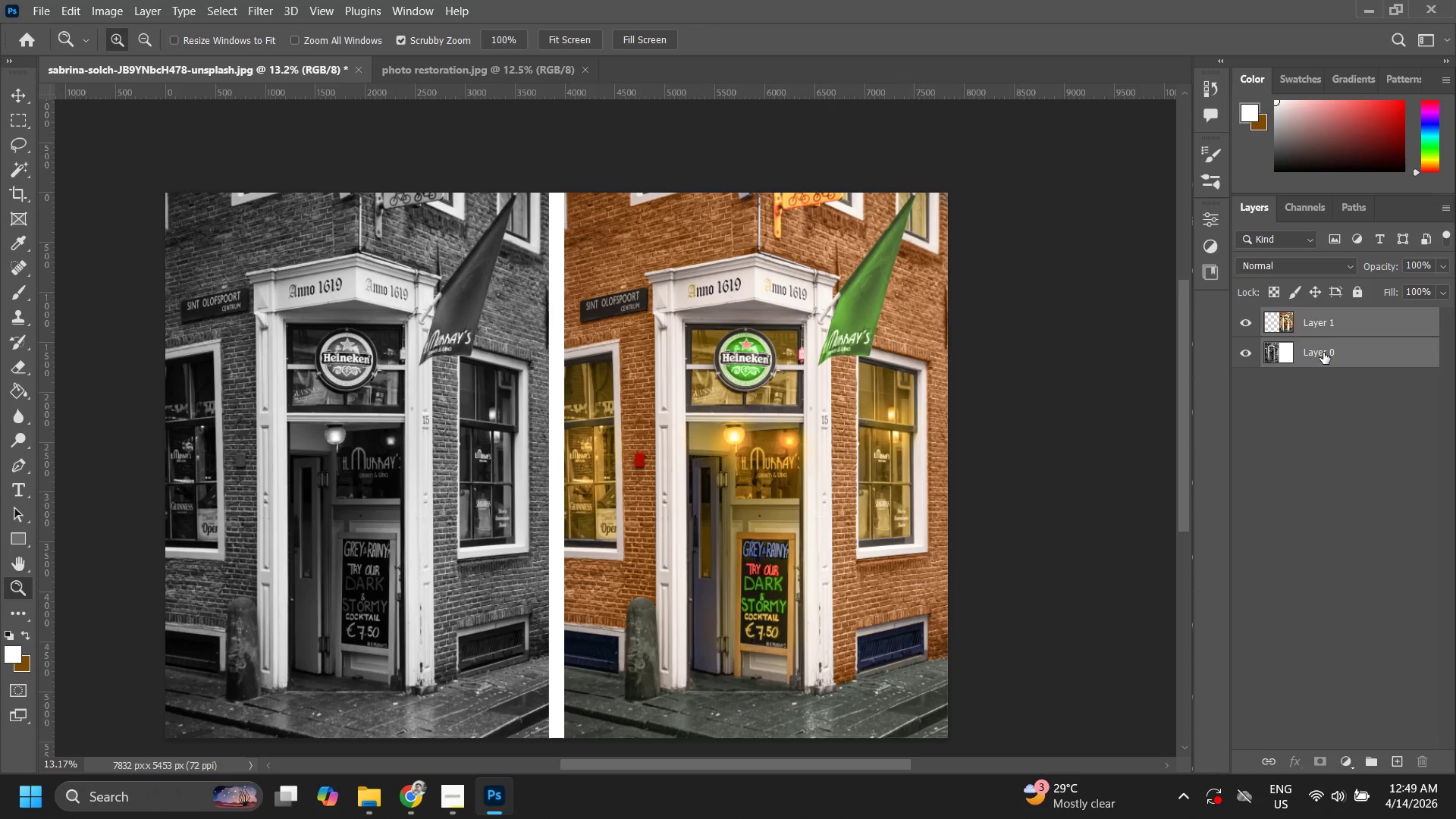 
key(Control+E)
 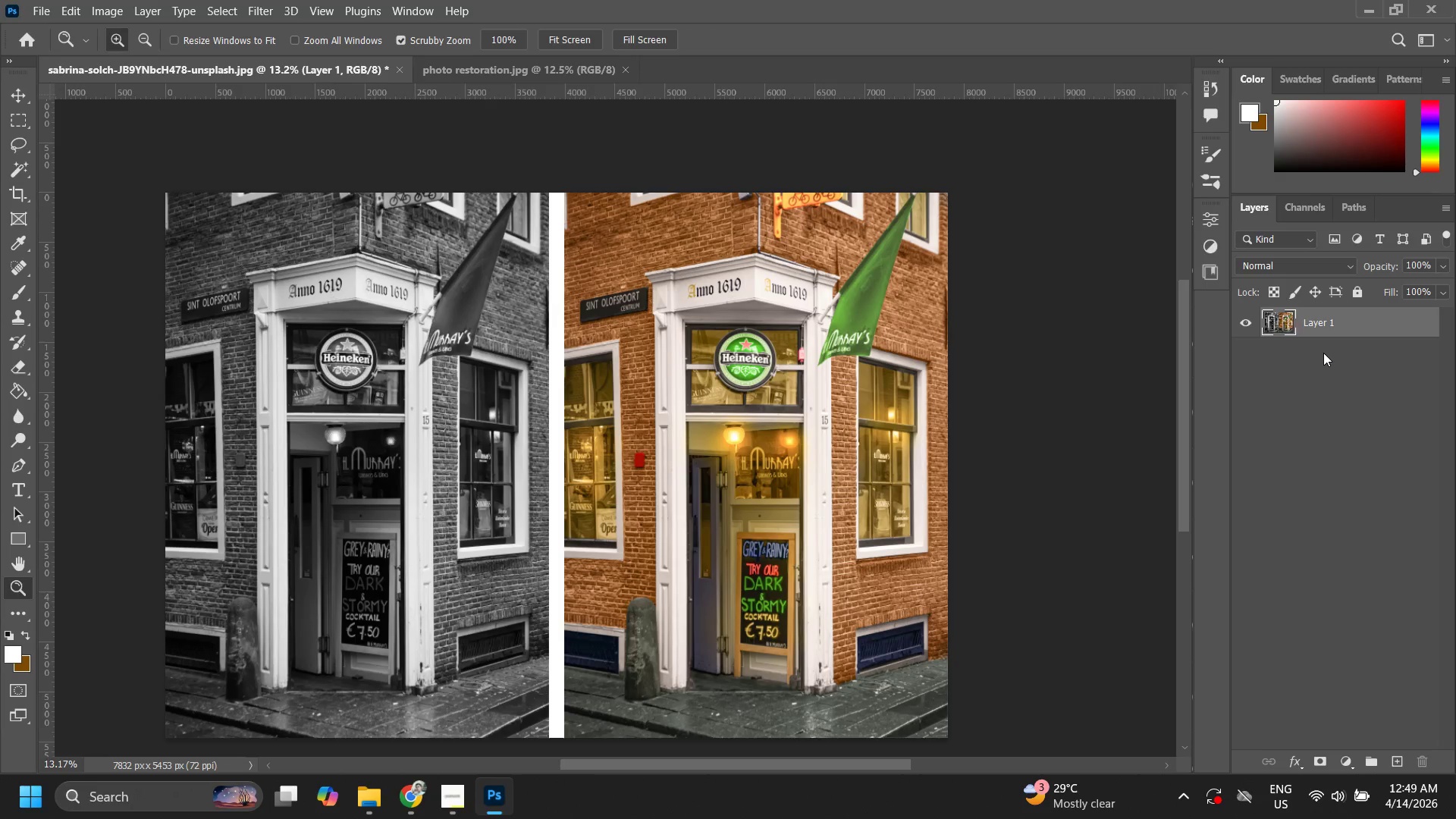 
key(Control+Shift+S)
 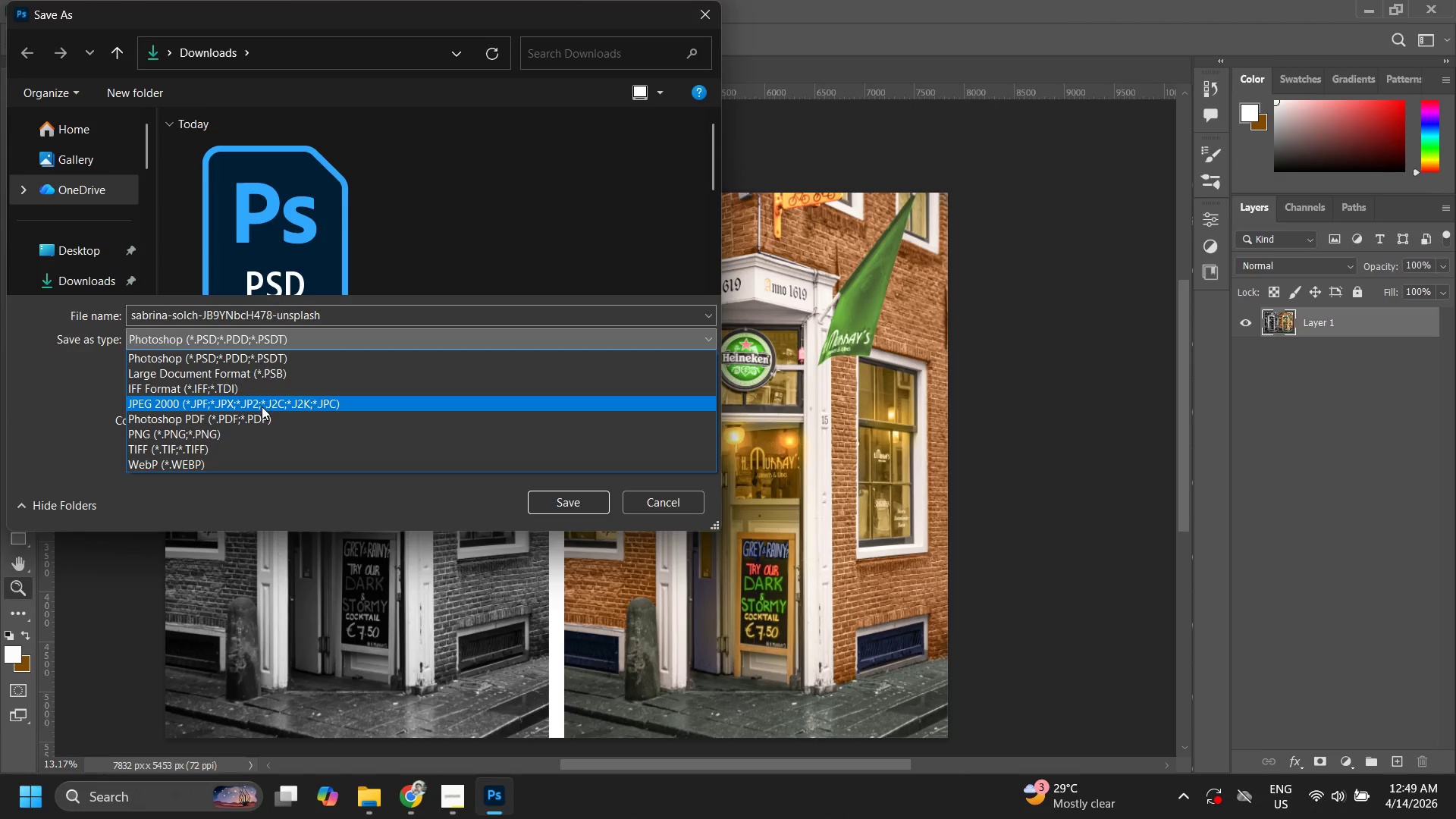 
wait(14.2)
 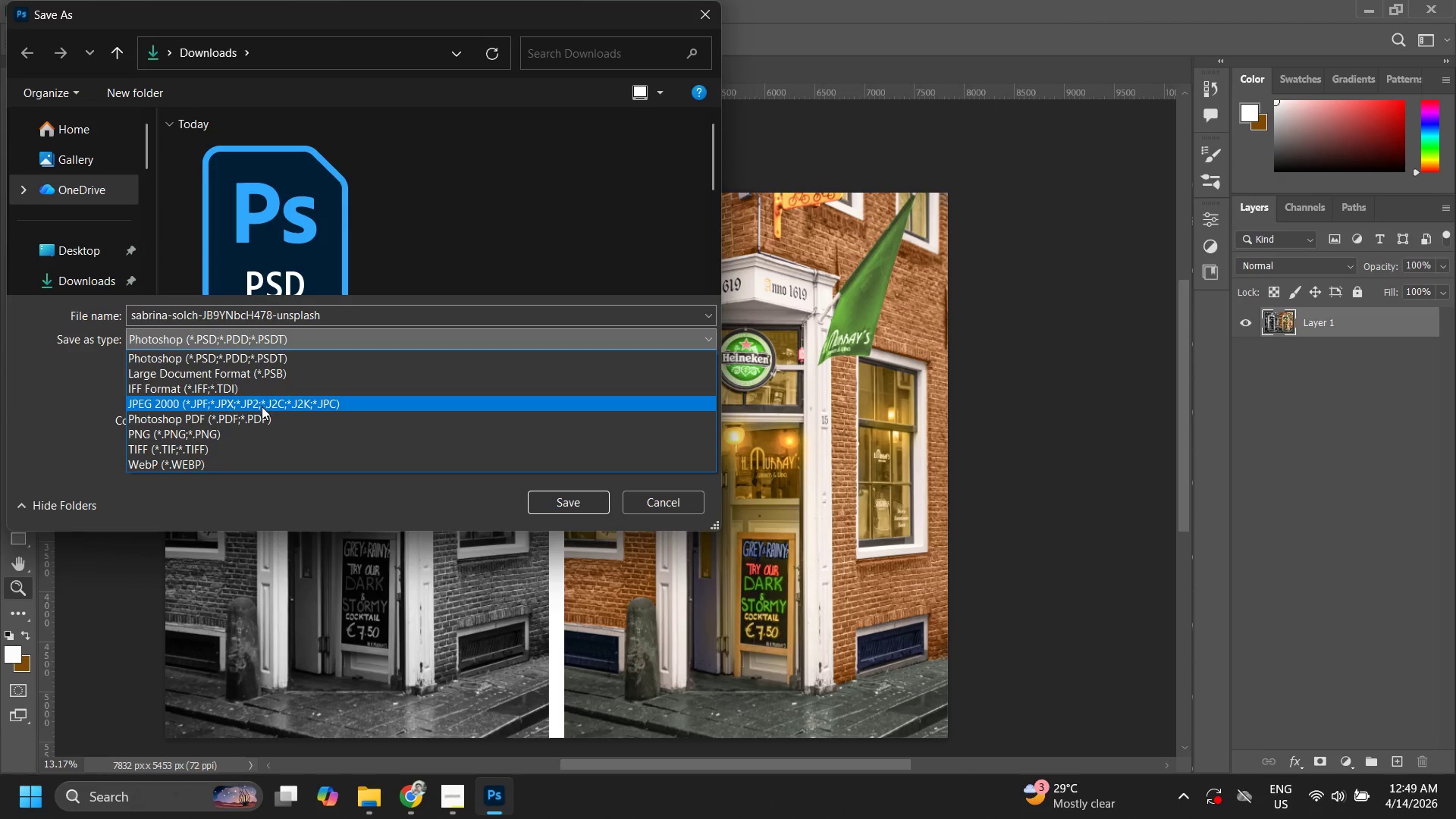 
left_click([262, 406])
 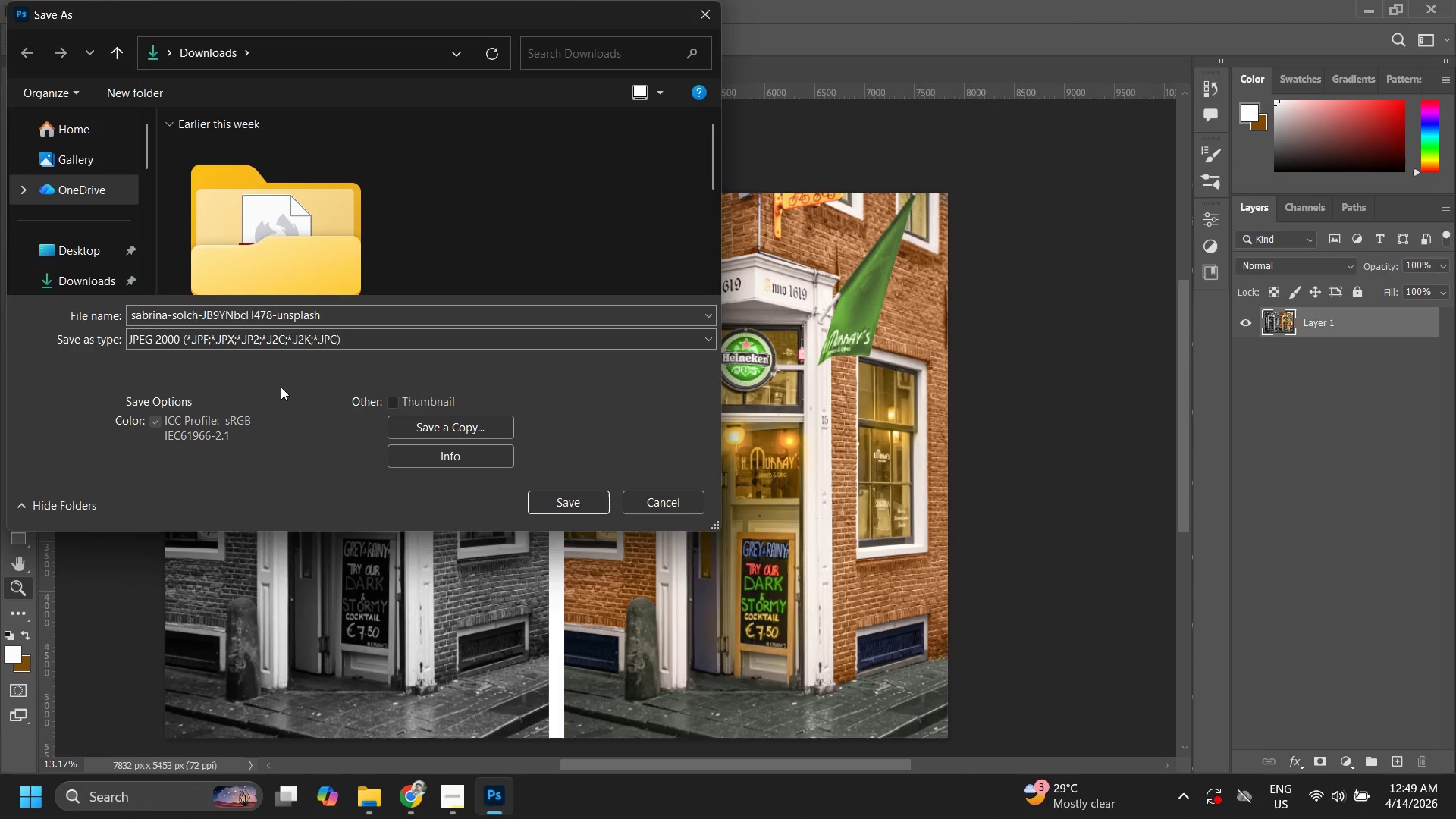 
left_click([307, 341])
 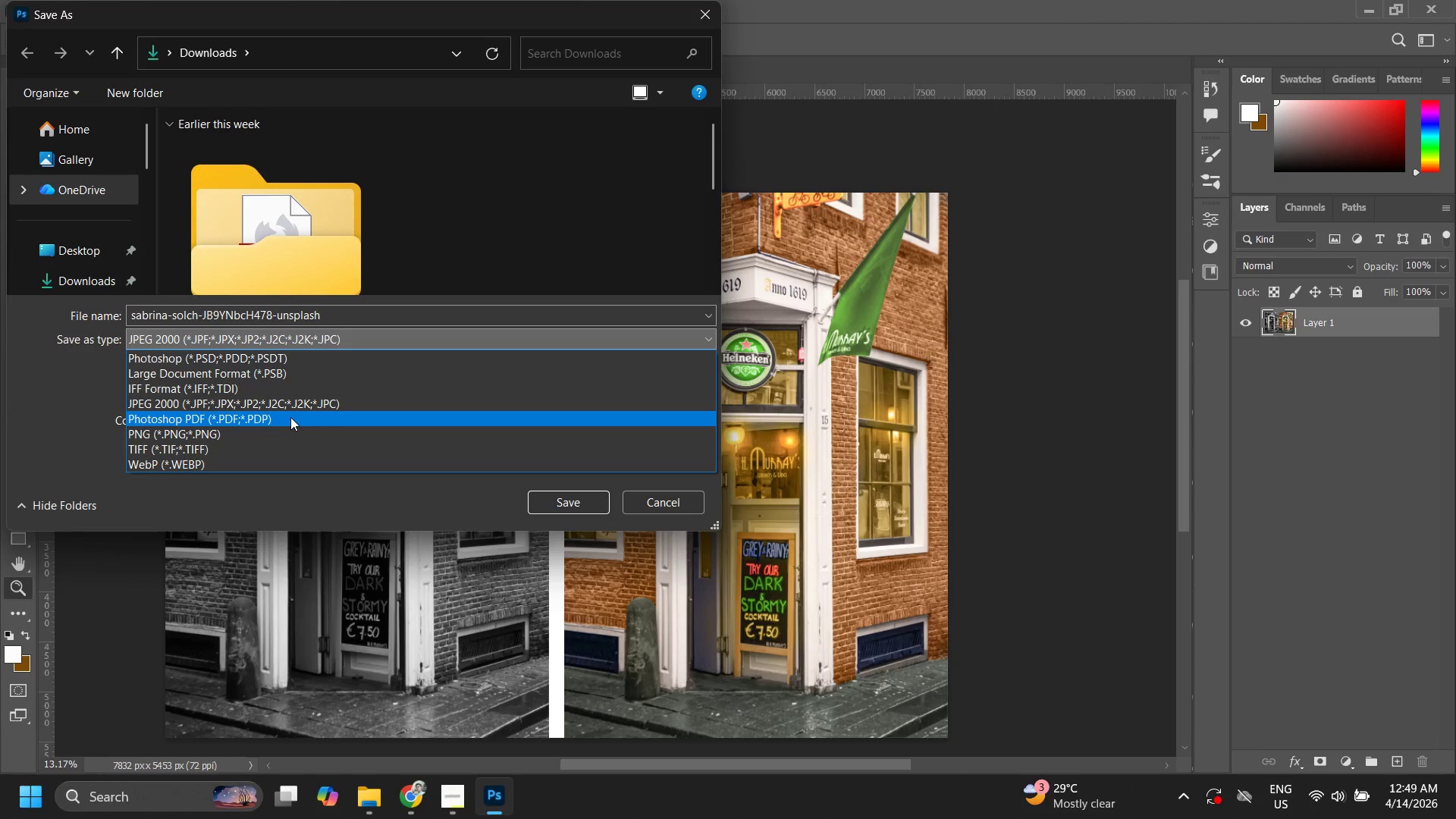 
wait(12.81)
 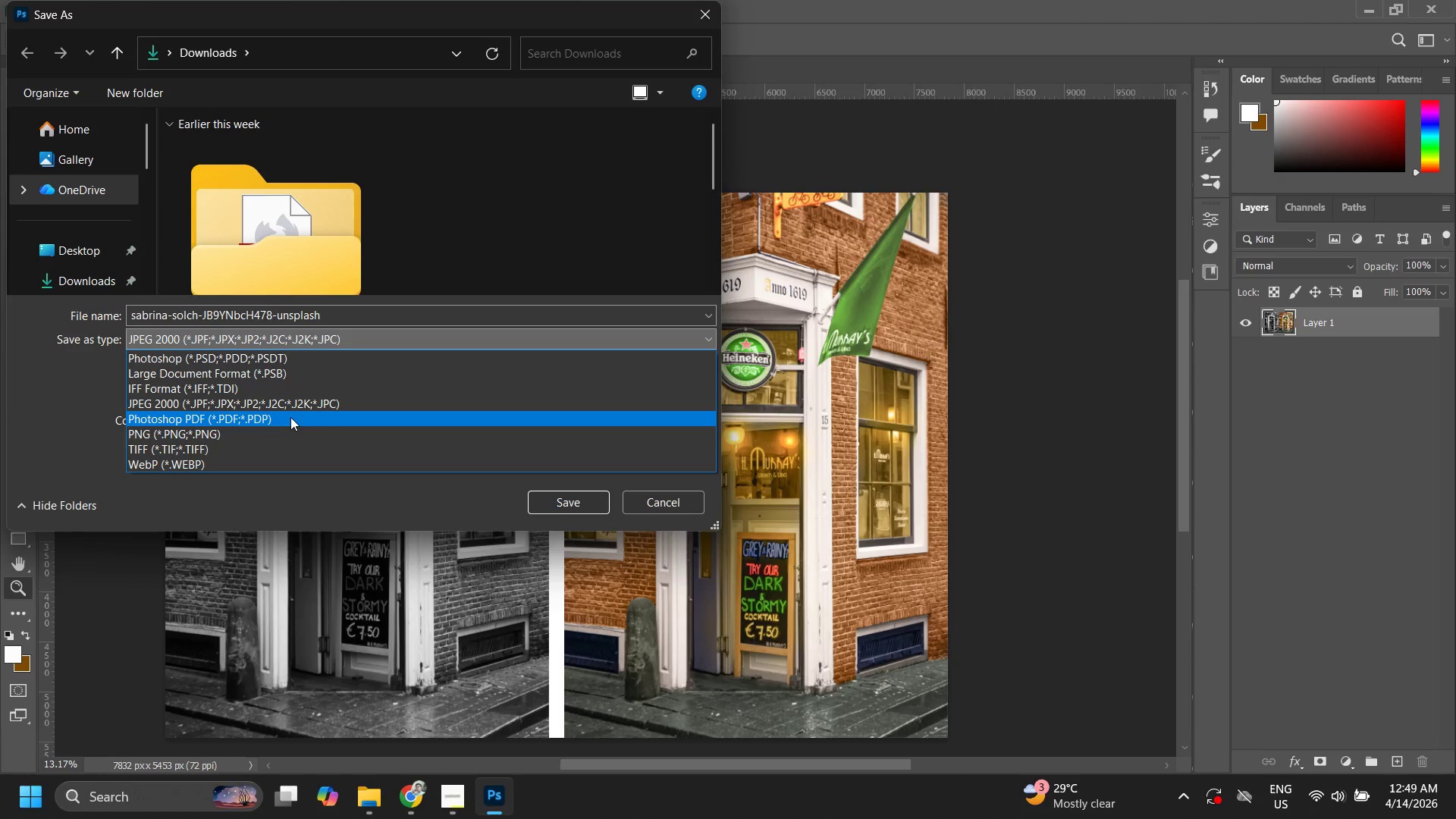 
left_click([269, 434])
 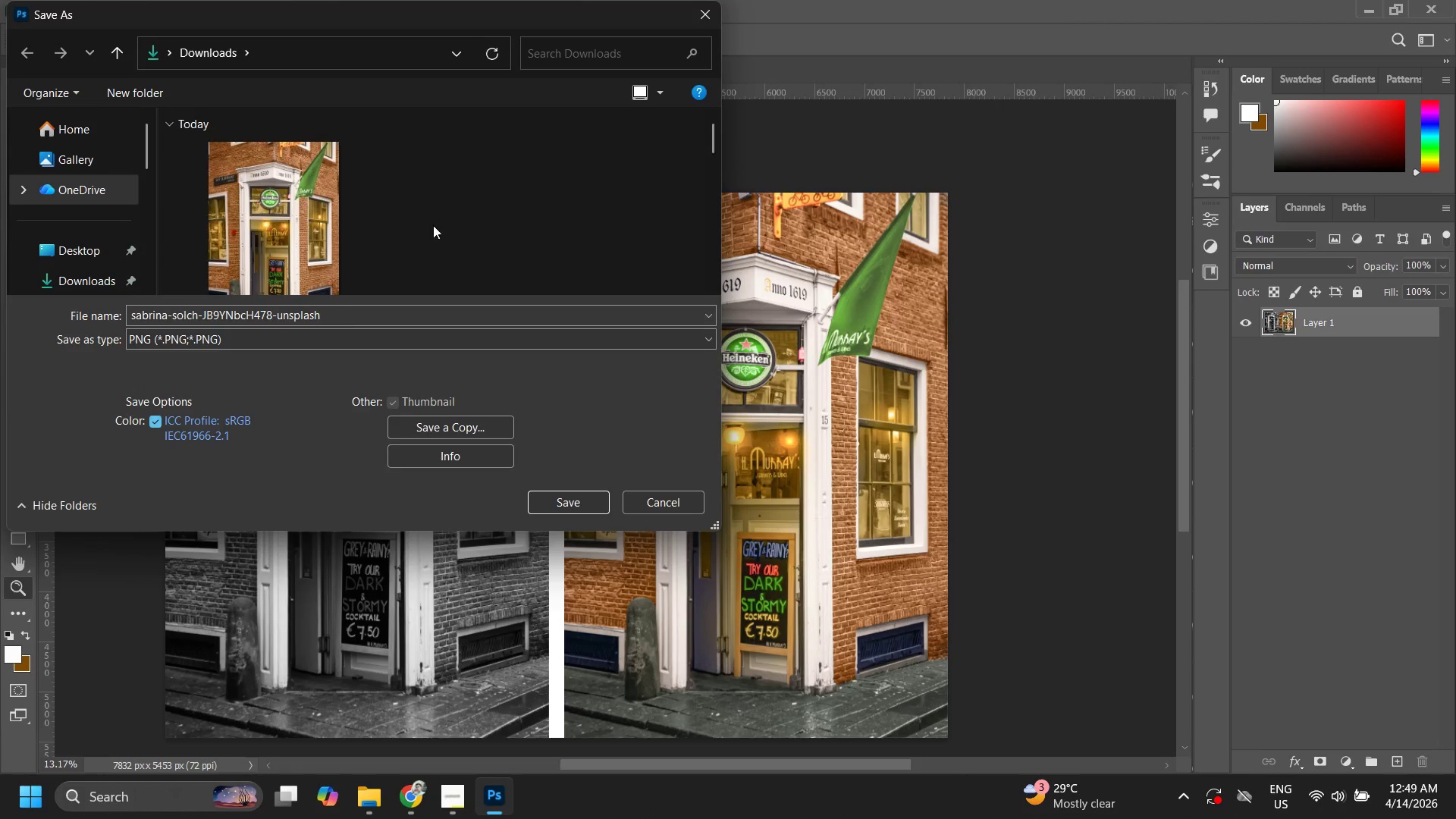 
scroll: coordinate [438, 230], scroll_direction: down, amount: 4.0
 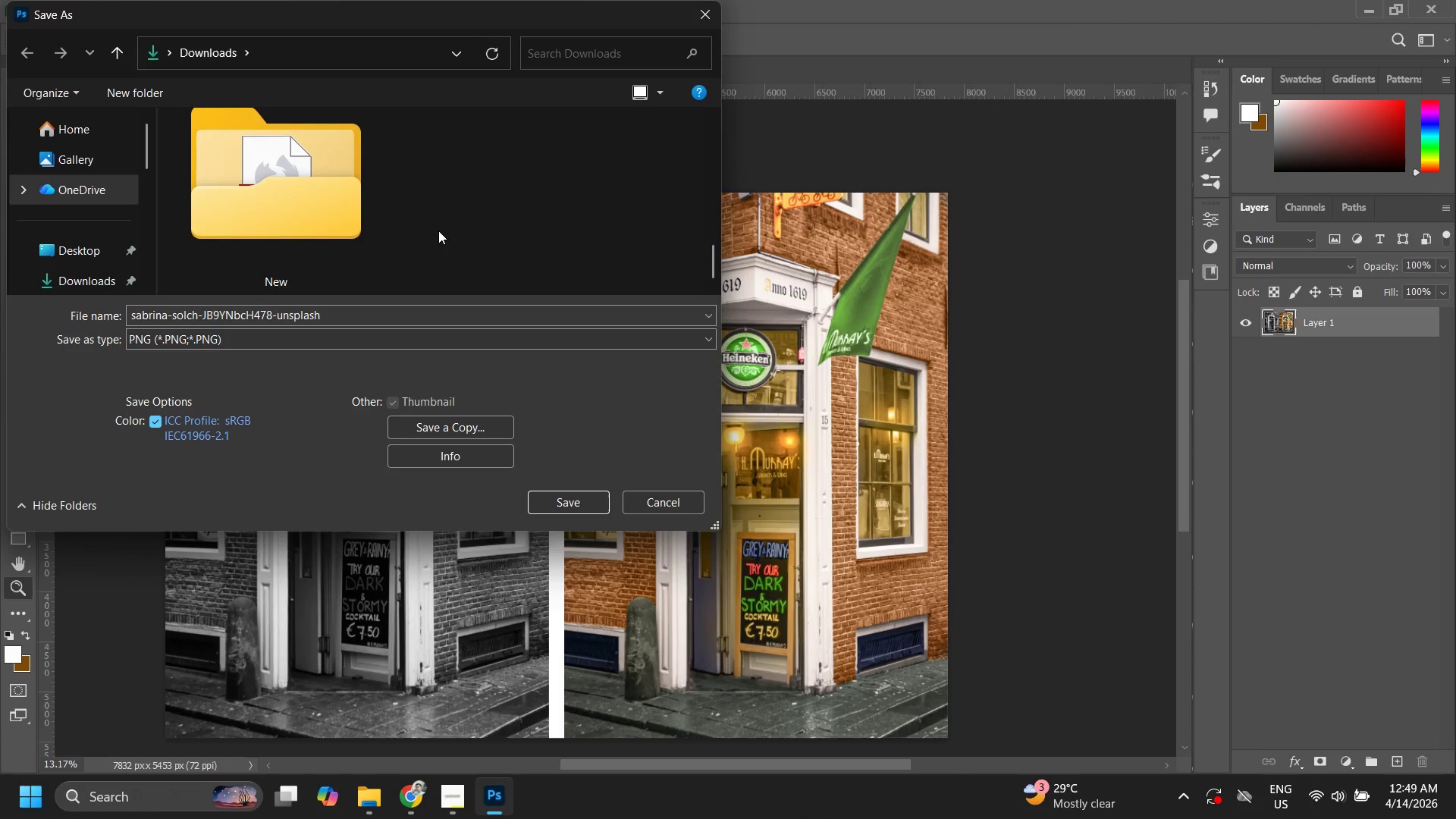 
scroll: coordinate [435, 241], scroll_direction: up, amount: 5.0
 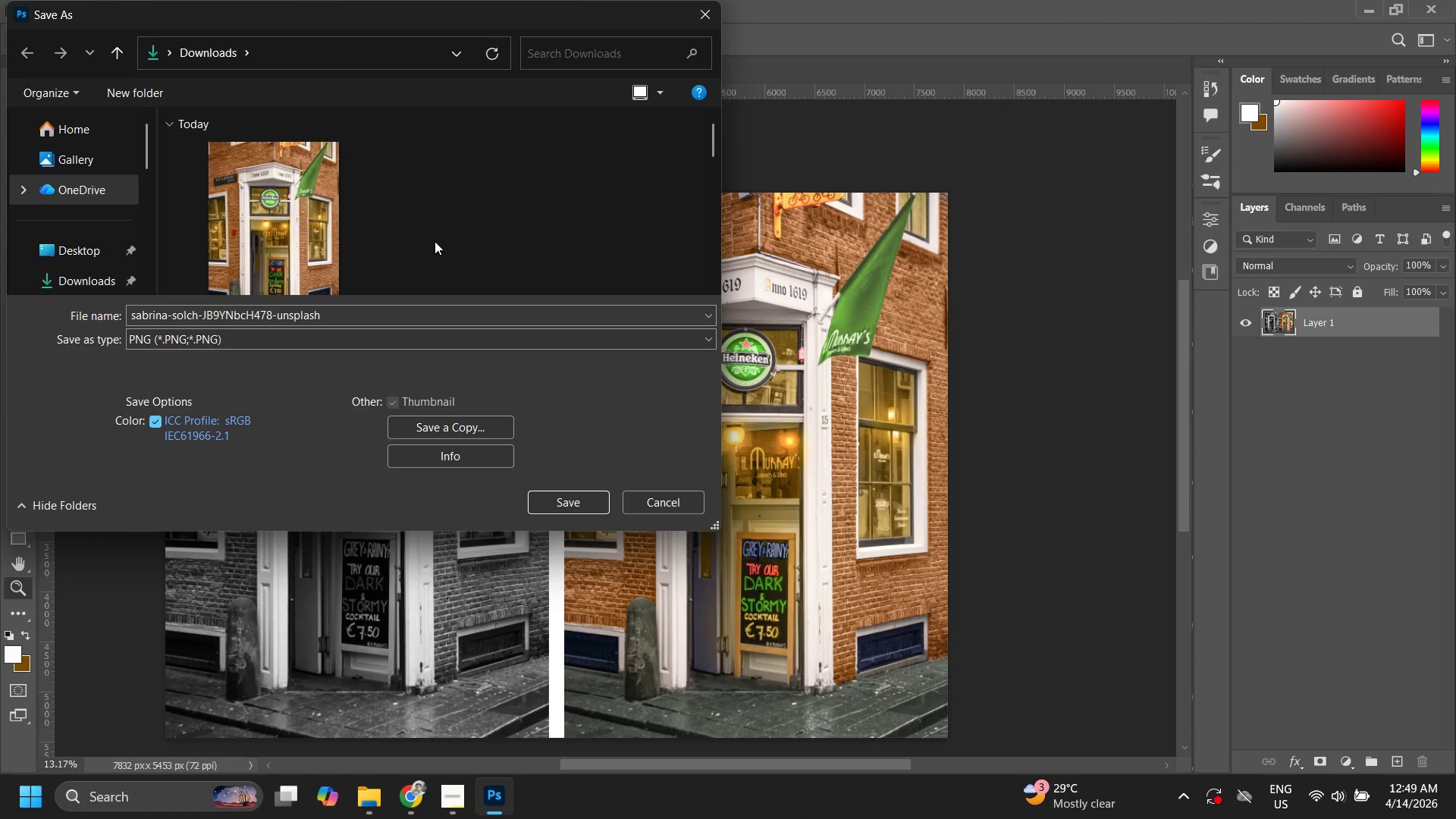 
key(Alt+Tab)
 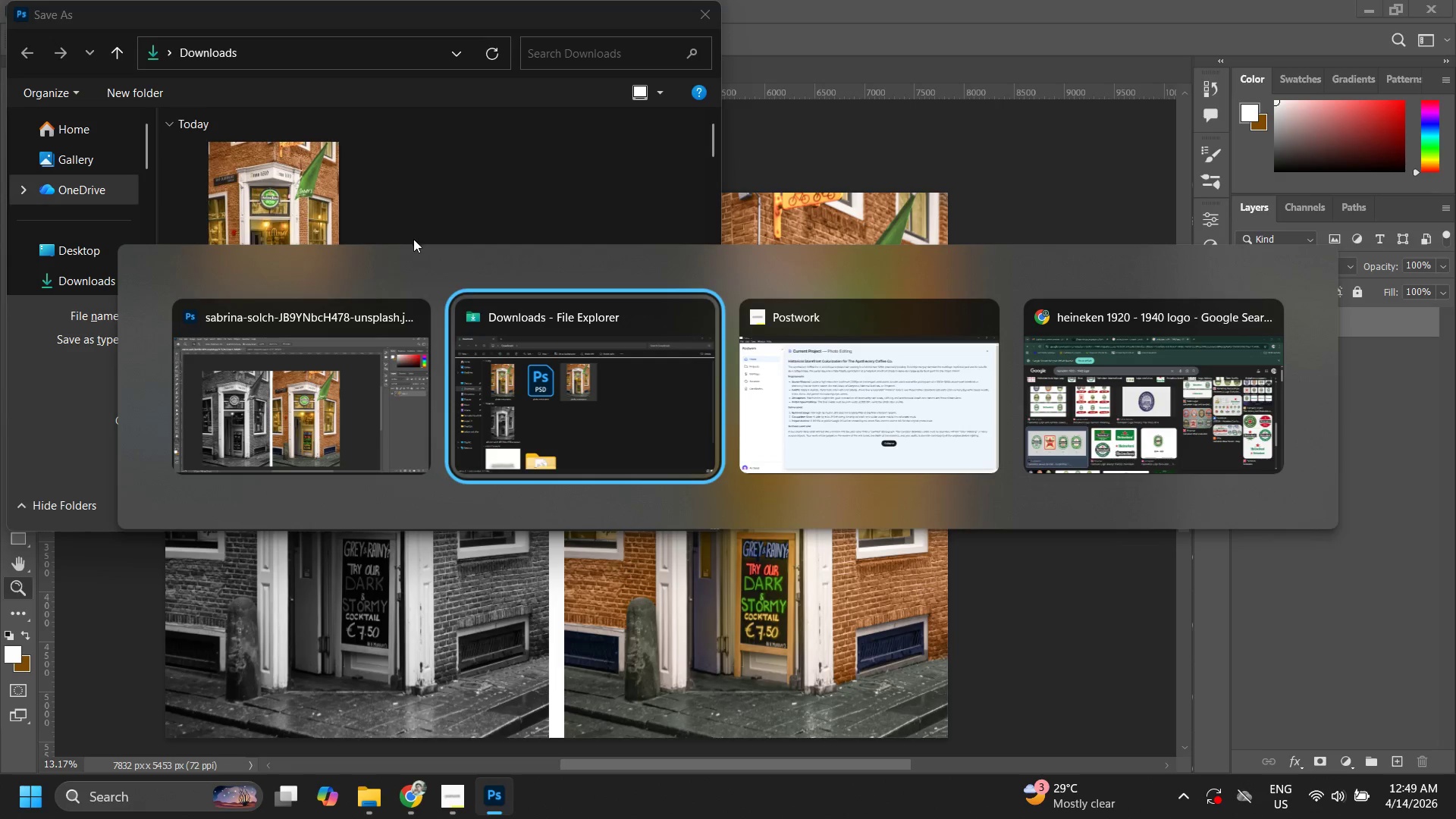 
key(Alt+Tab)